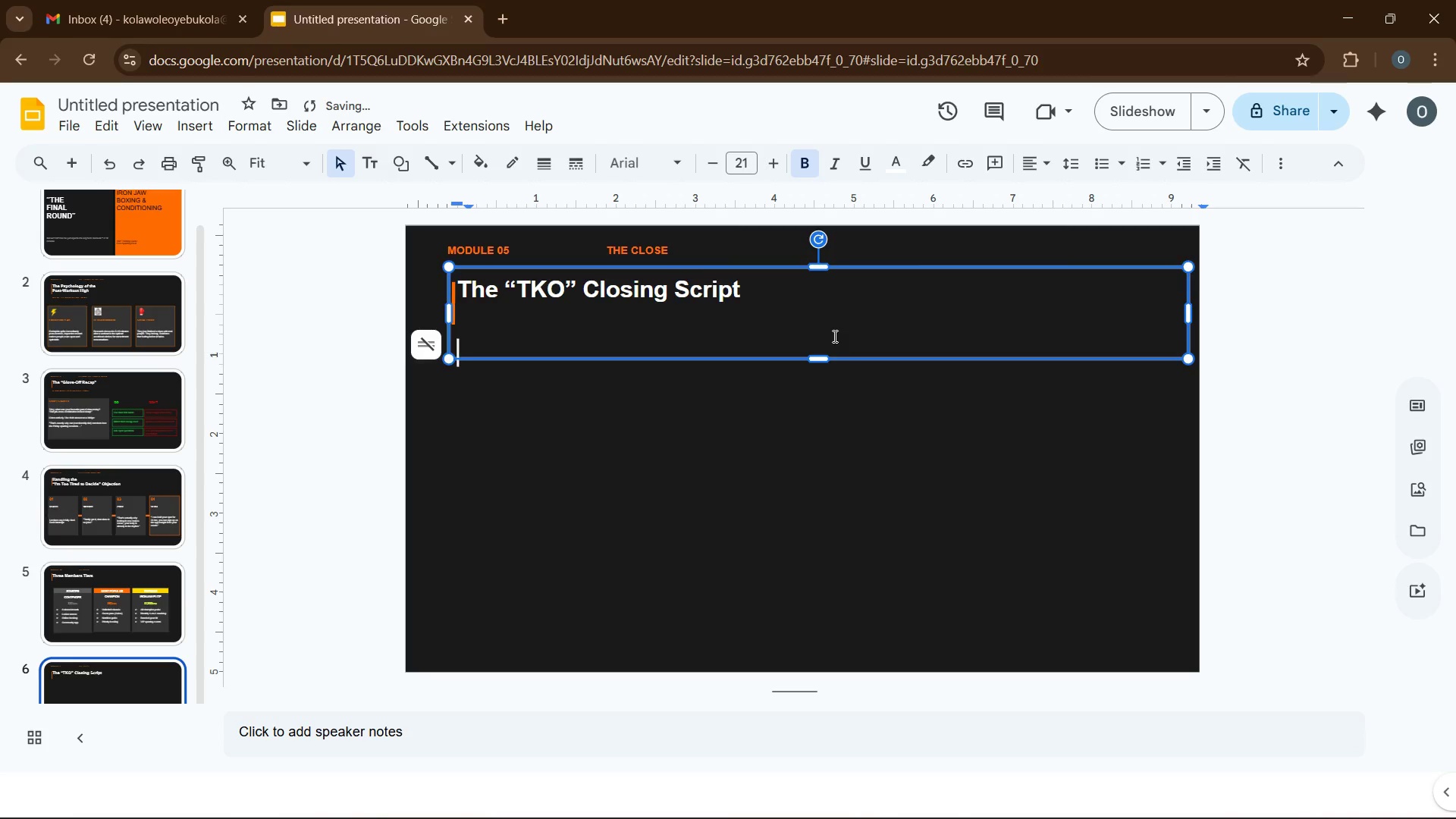 
key(Enter)
 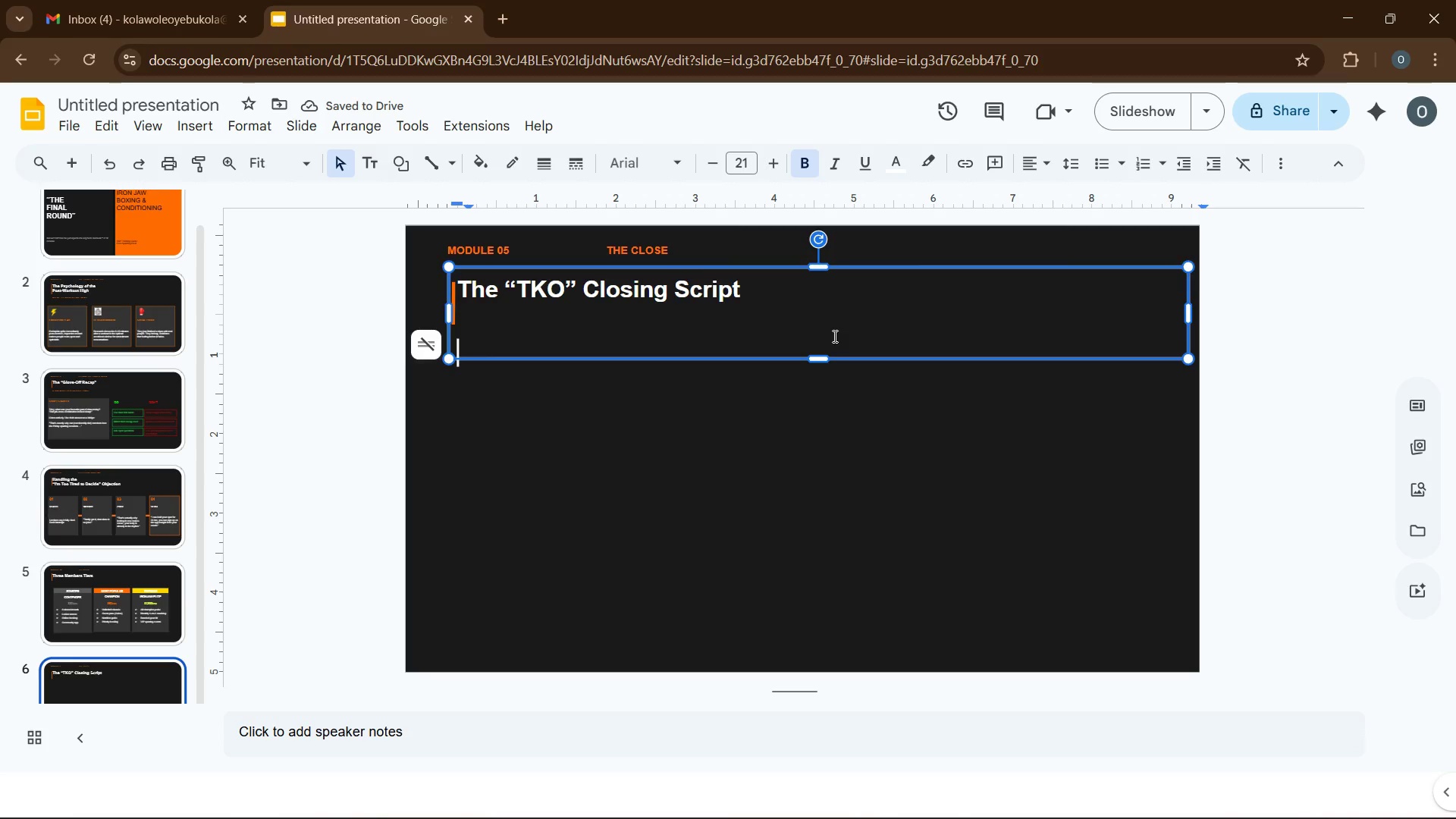 
type(TECHNICAL KNOCK-OUR)
key(Backspace)
type(T)
 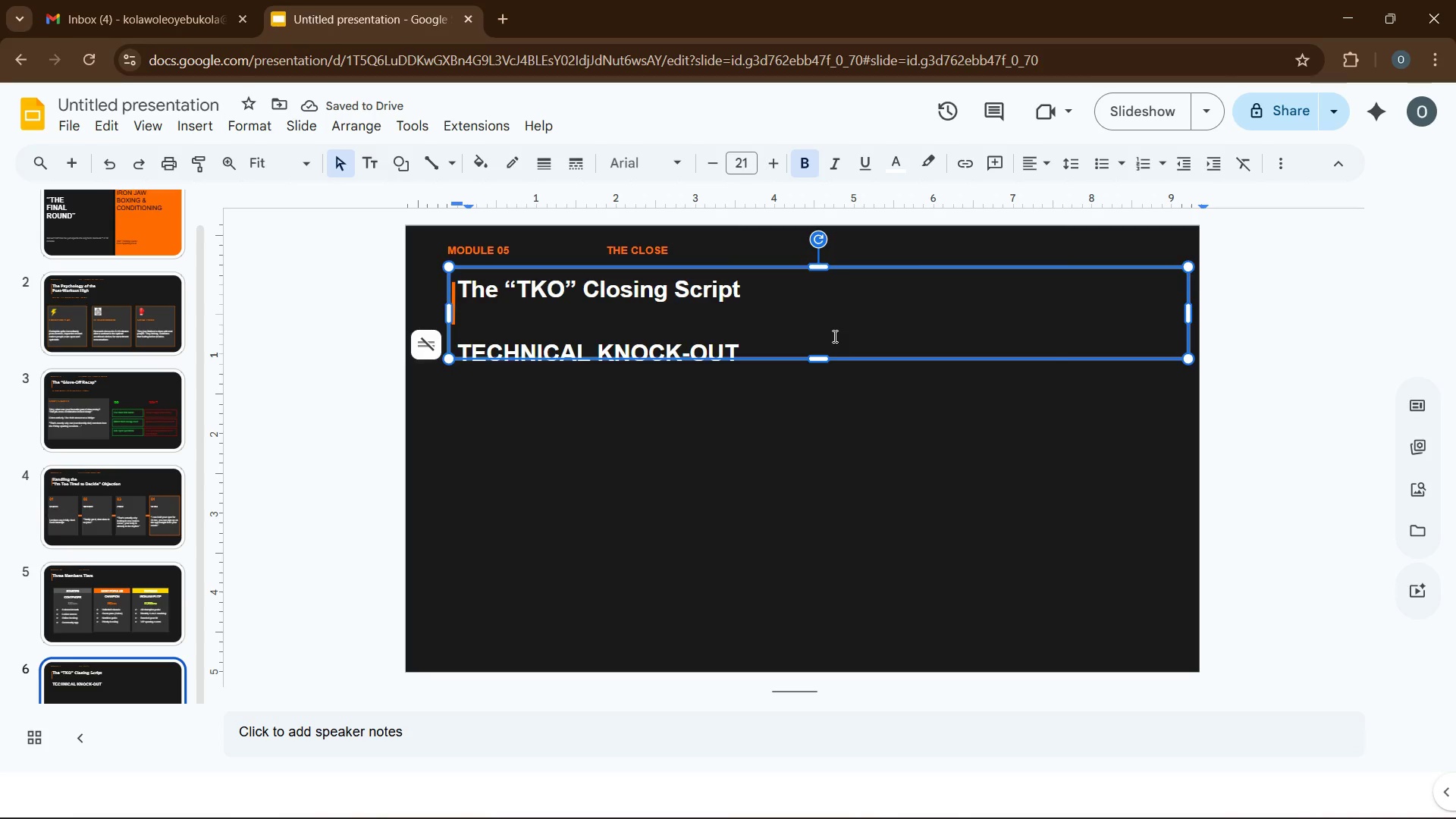 
wait(5.83)
 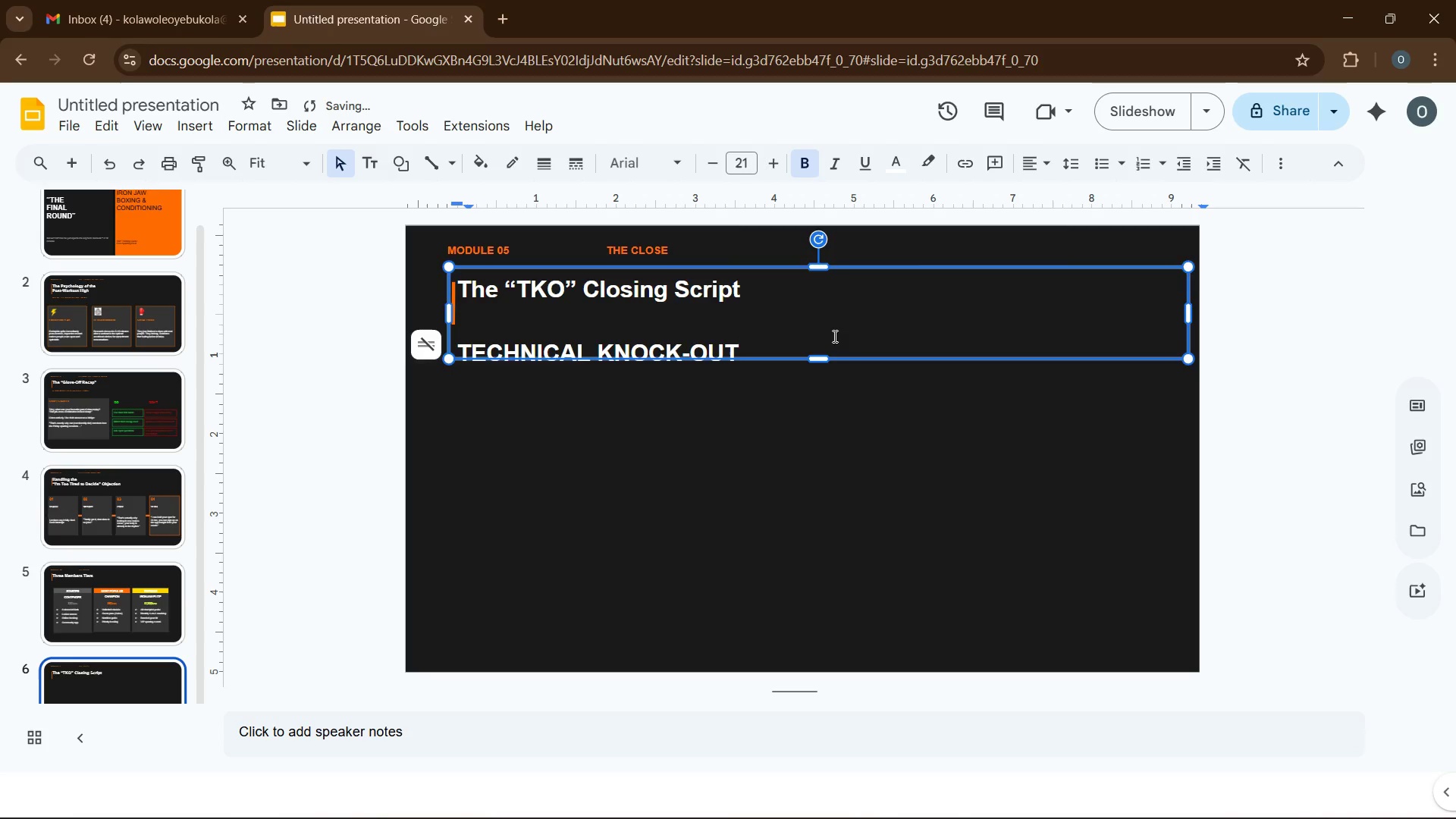 
type(-)
key(Backspace)
type( - THREE MOVES, ONE CLOSE)
 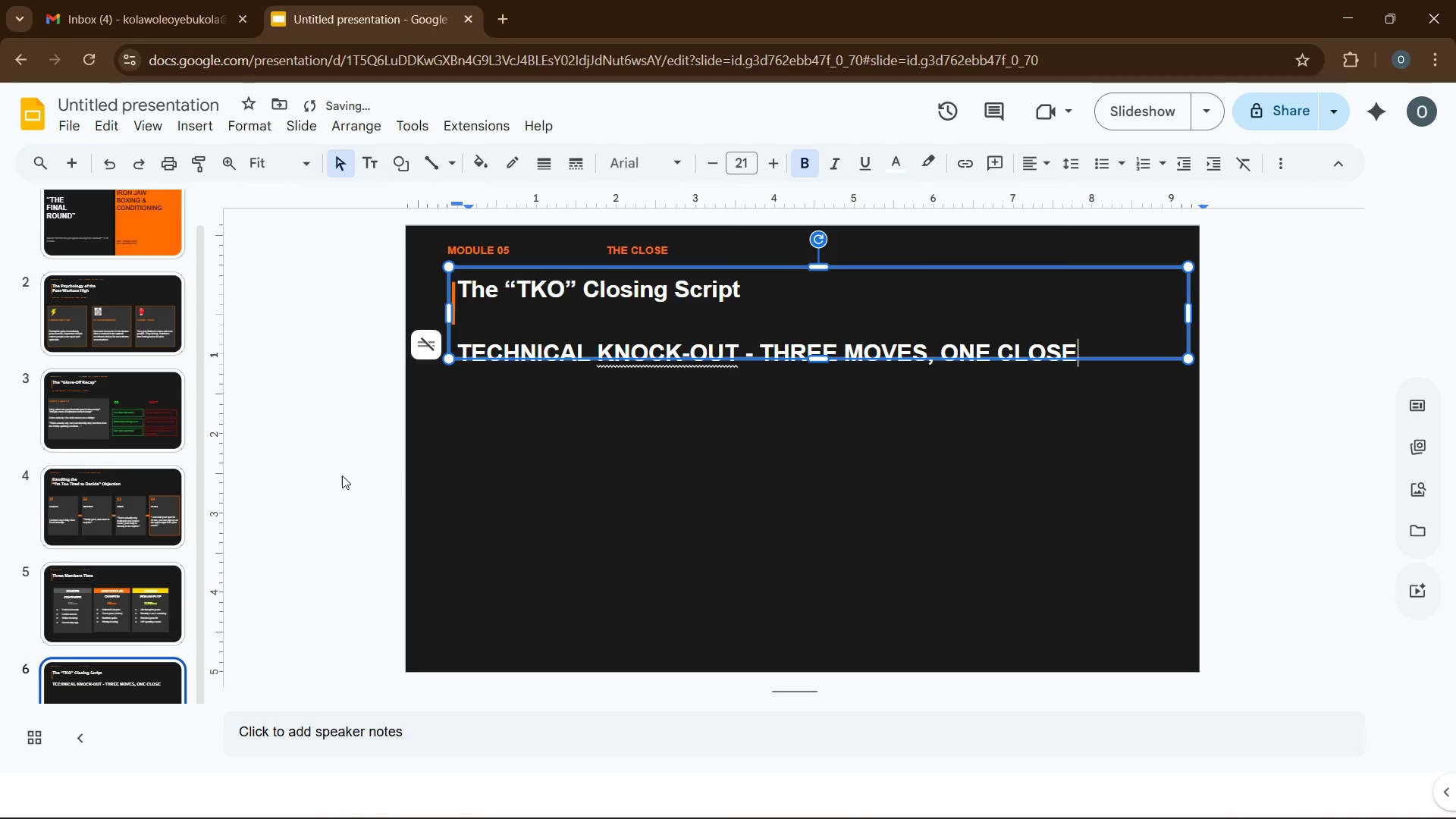 
left_click([96, 481])
 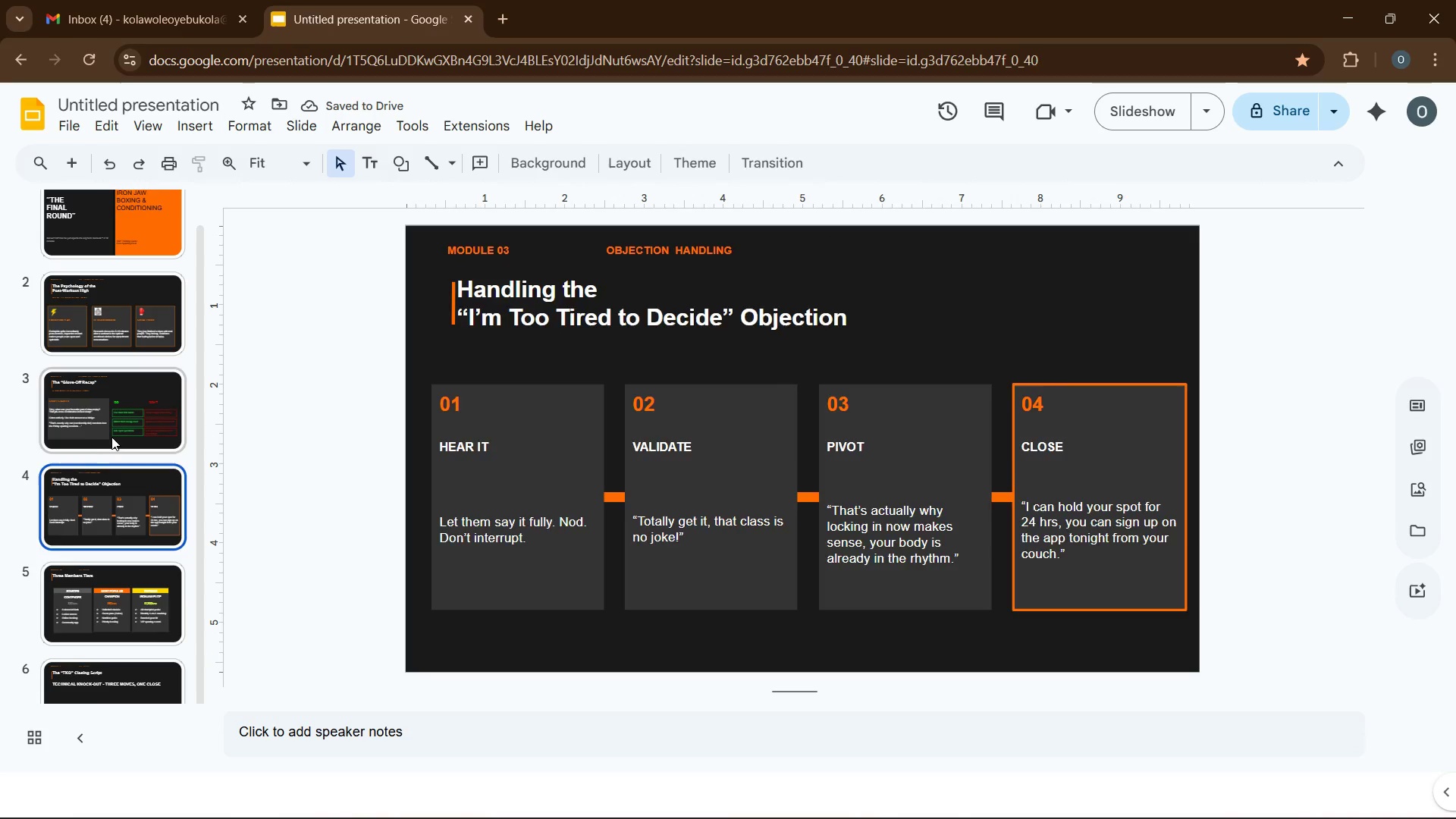 
left_click([112, 436])
 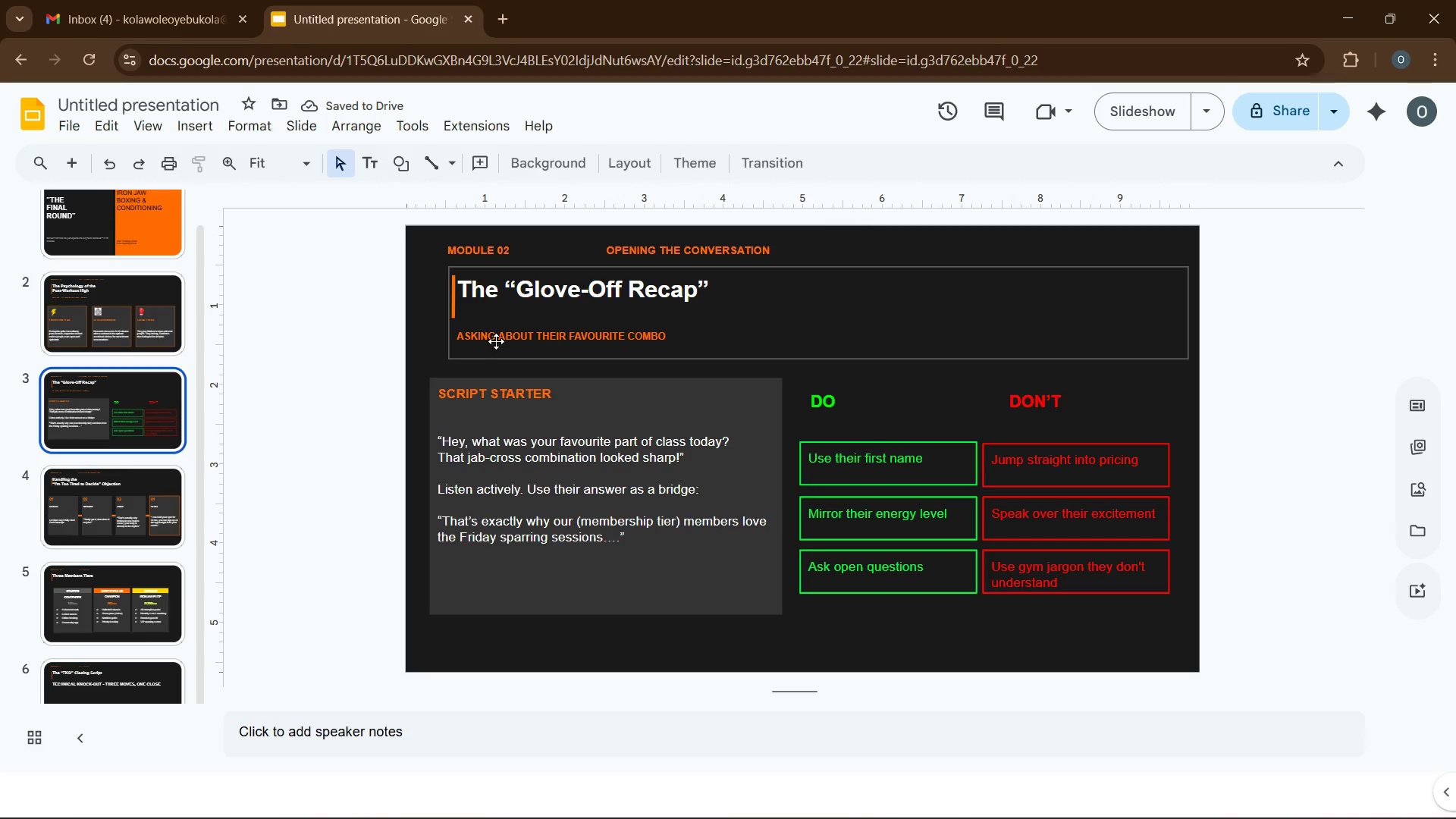 
left_click([497, 340])
 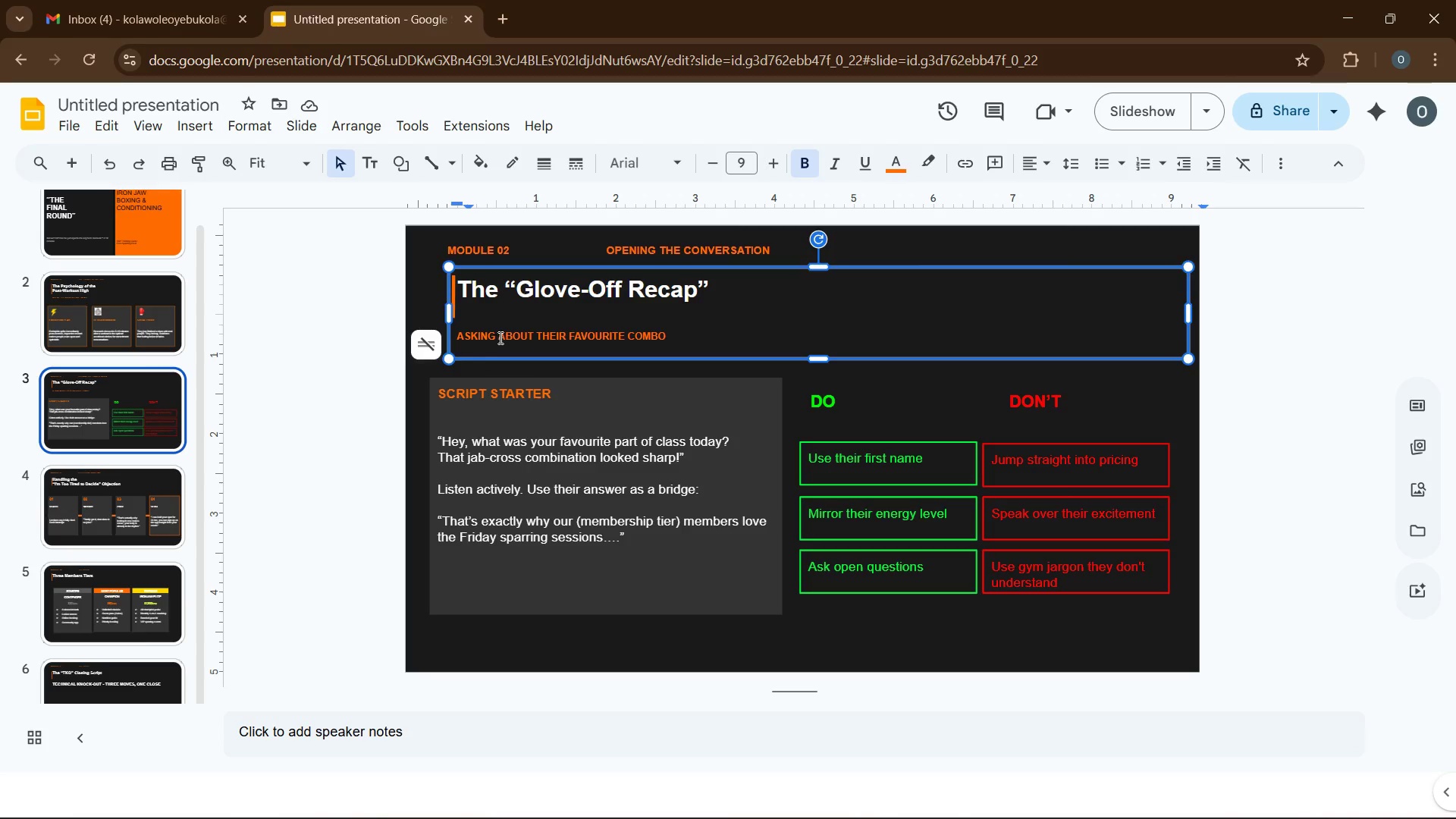 
left_click([500, 334])
 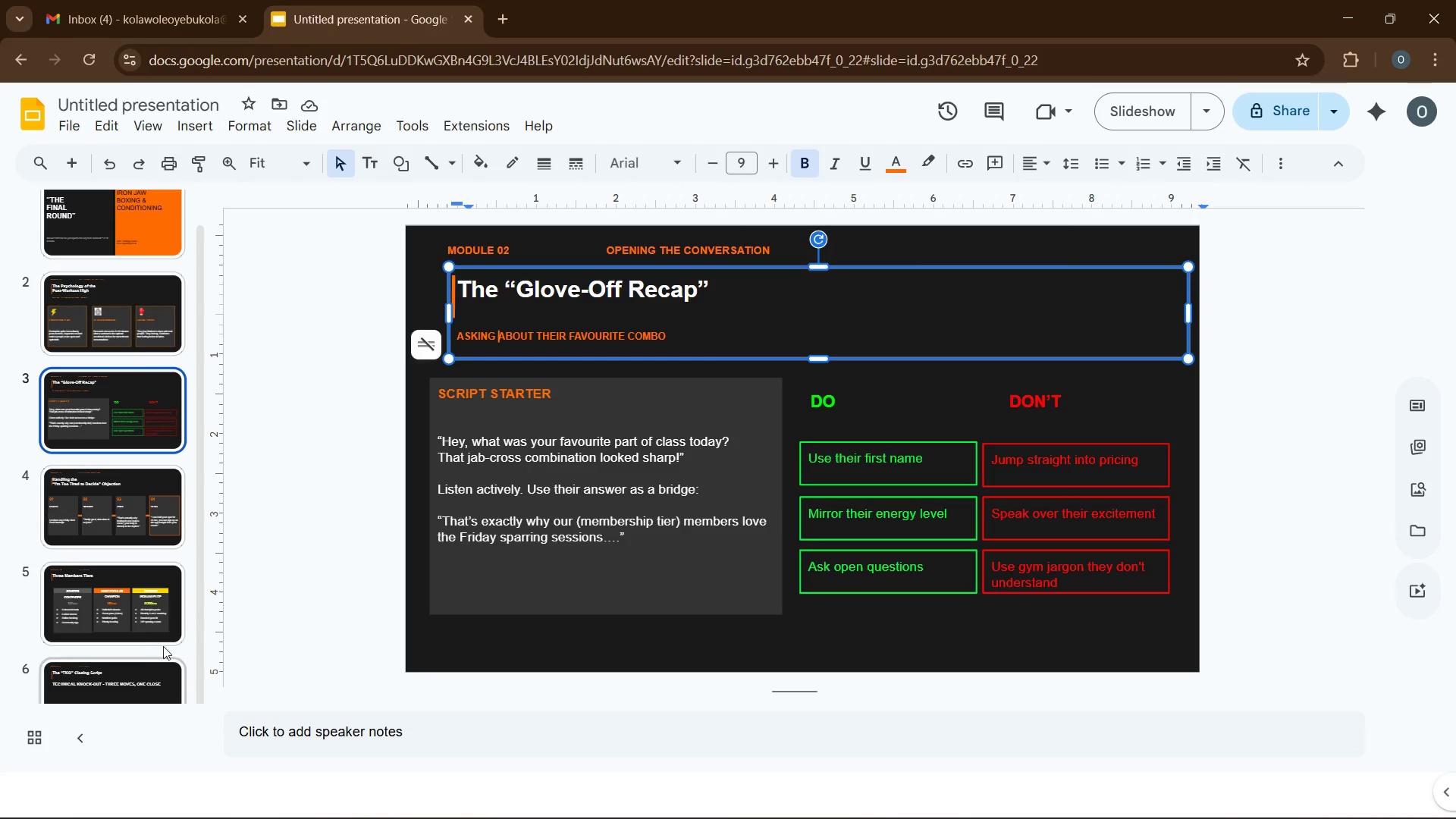 
left_click([152, 674])
 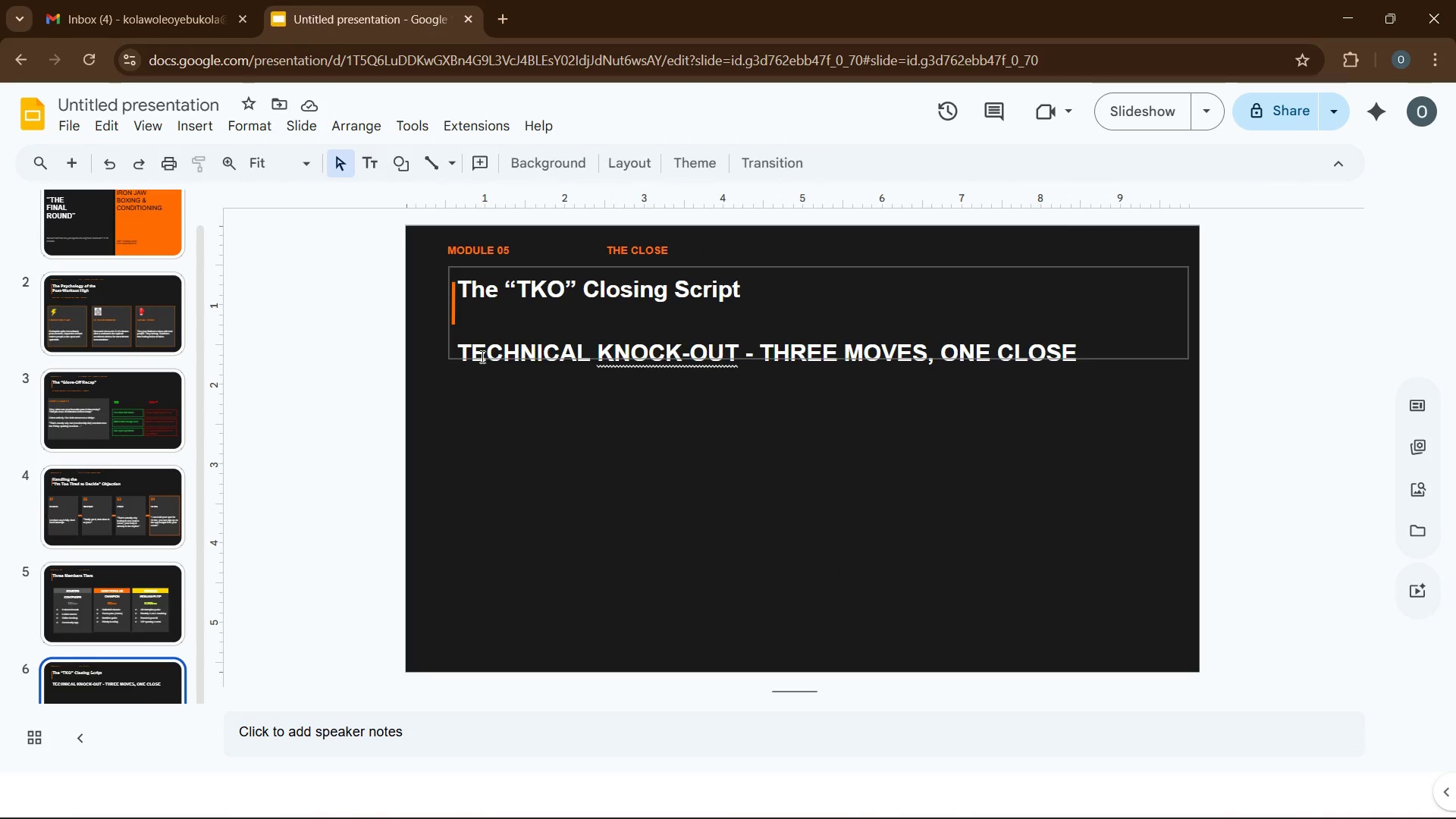 
left_click([481, 356])
 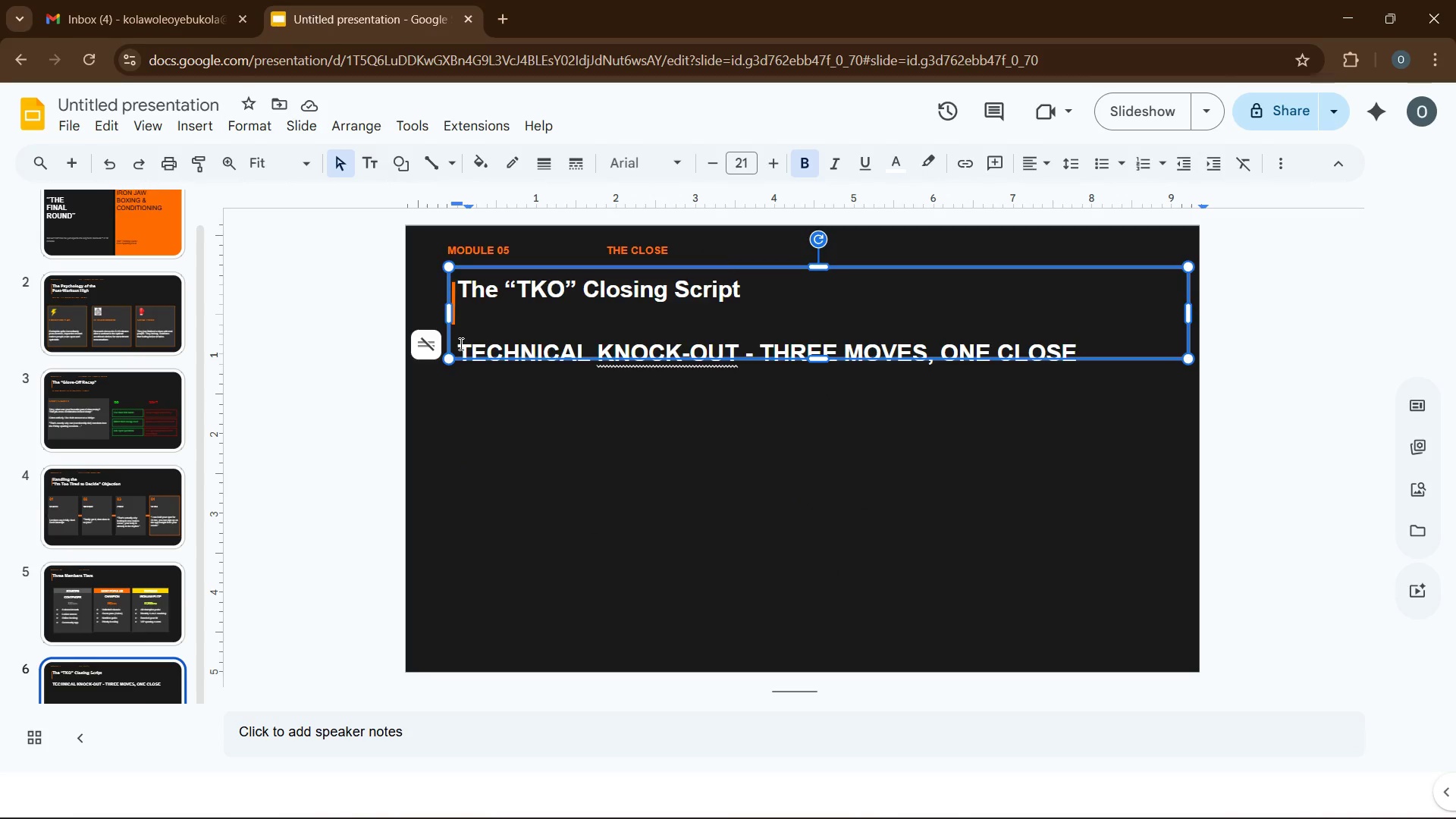 
left_click_drag(start_coordinate=[460, 344], to_coordinate=[1117, 364])
 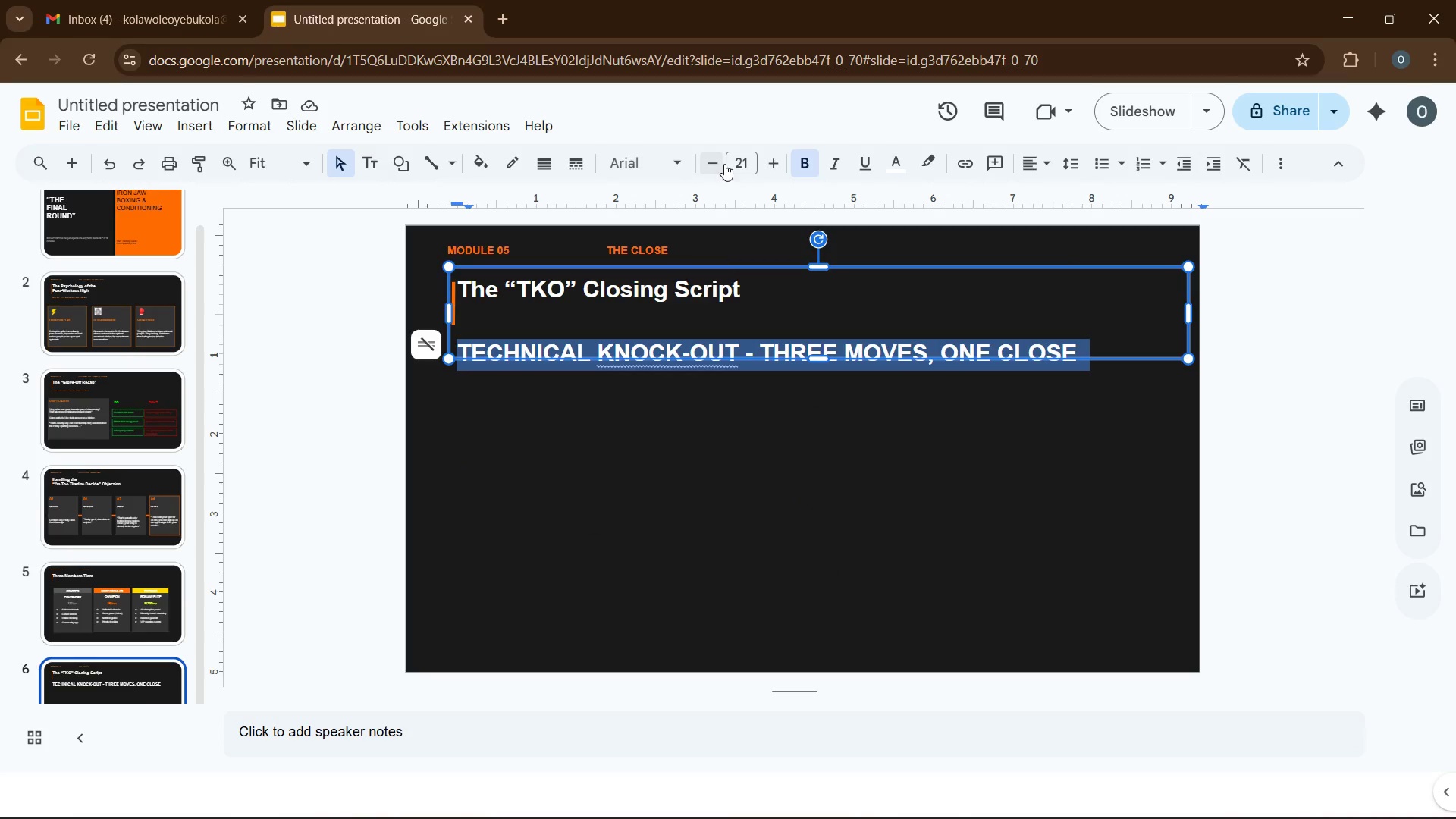 
left_click([732, 160])
 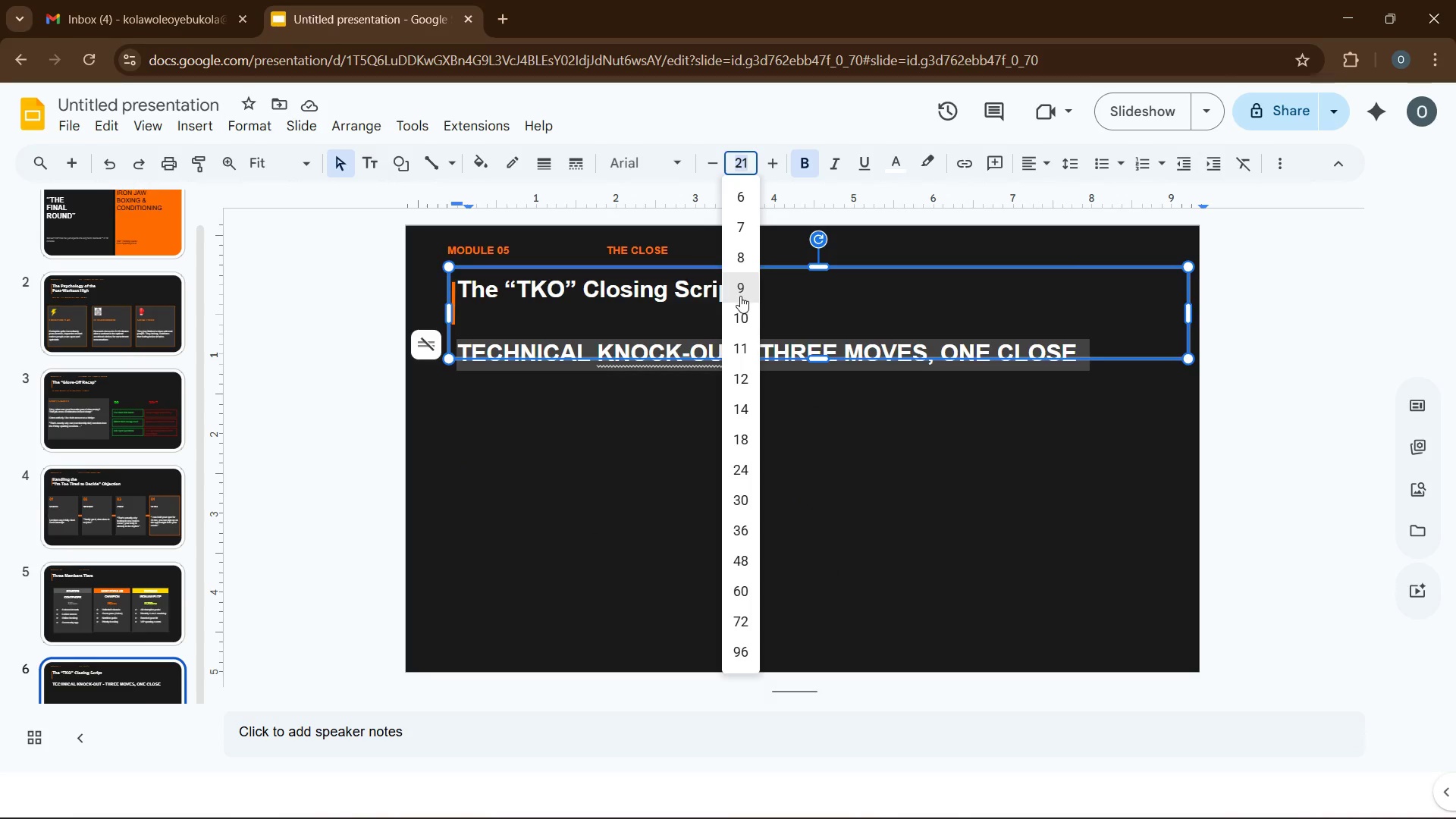 
left_click([739, 294])
 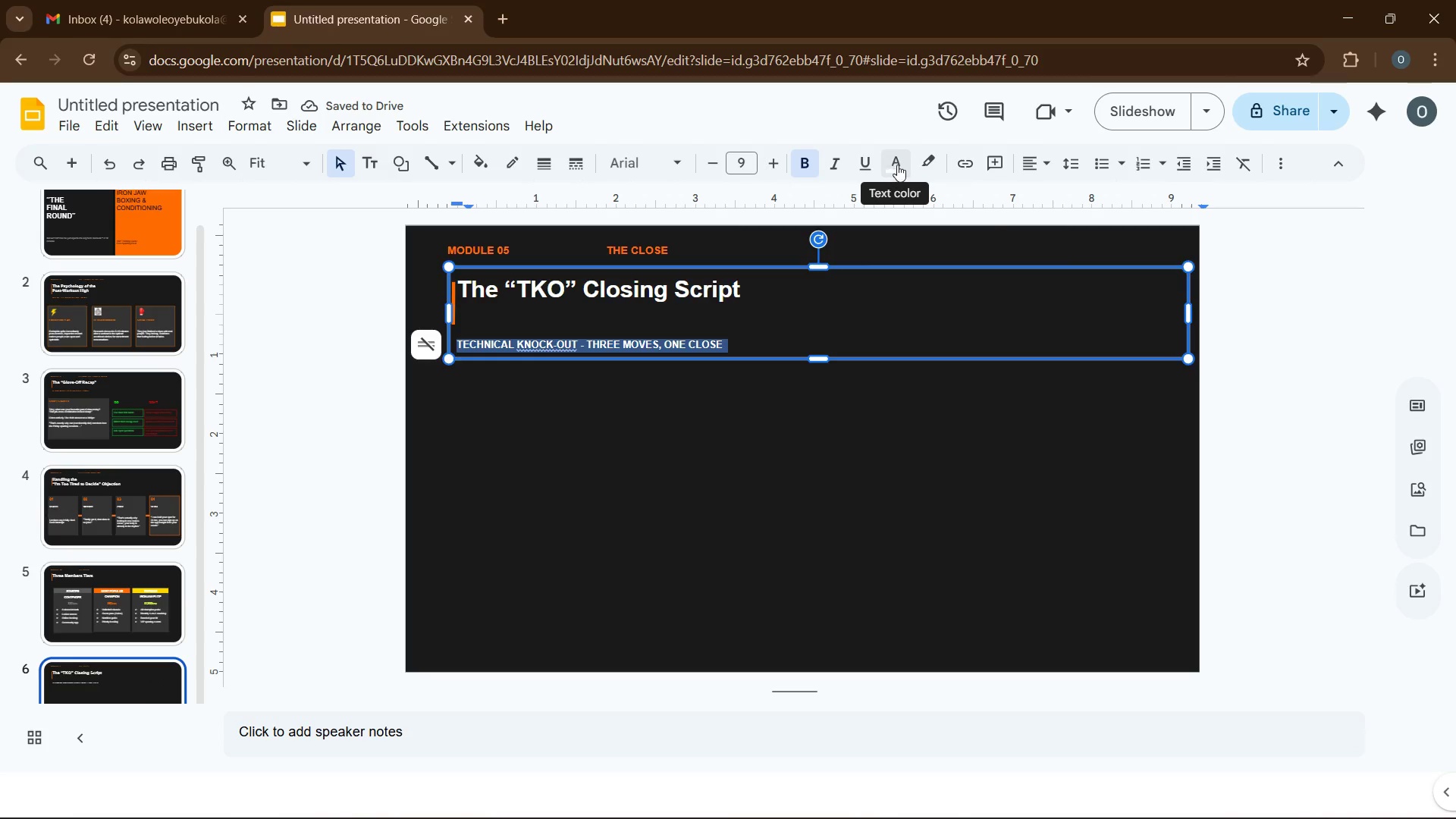 
left_click([920, 282])
 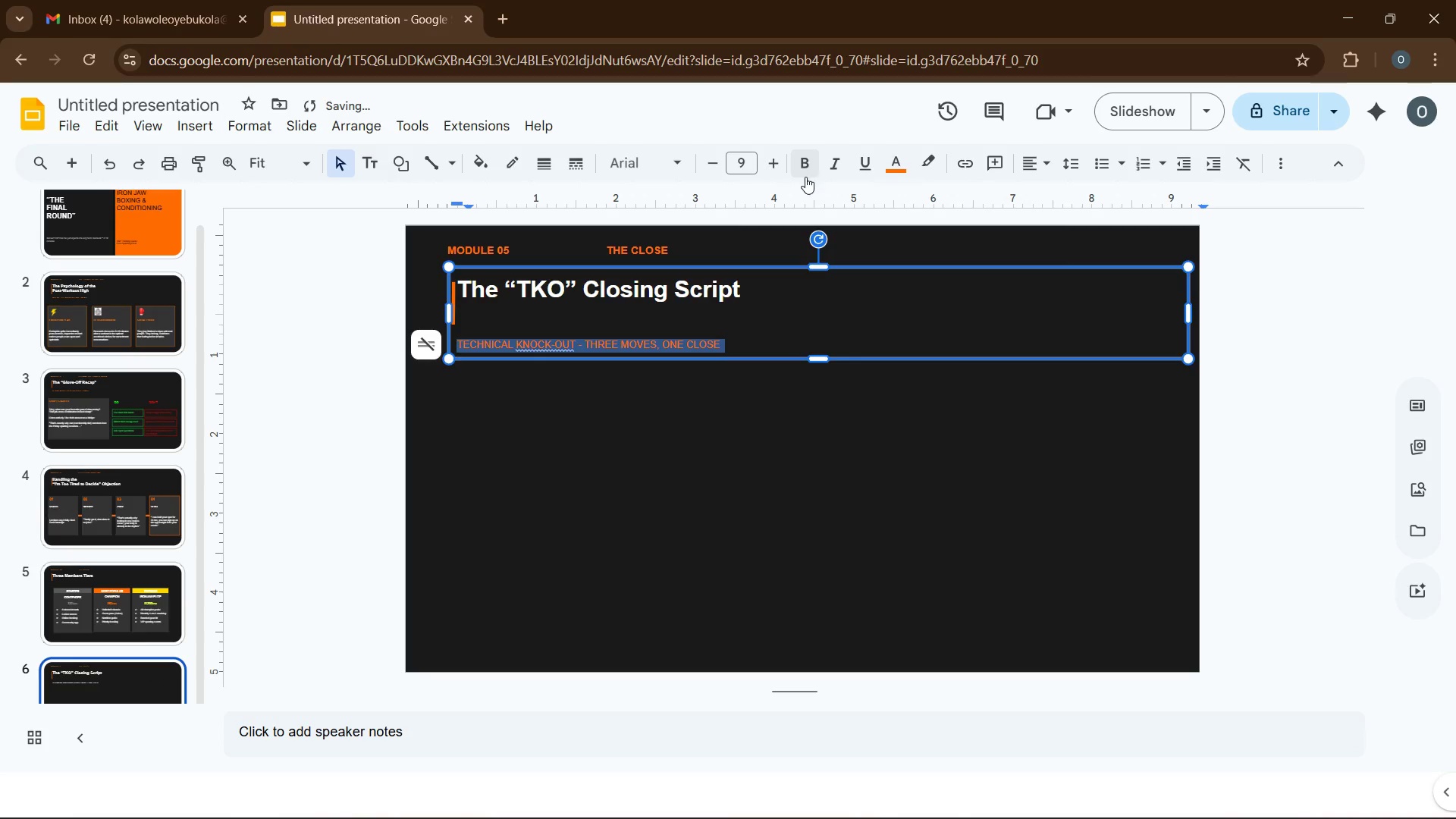 
left_click([809, 172])
 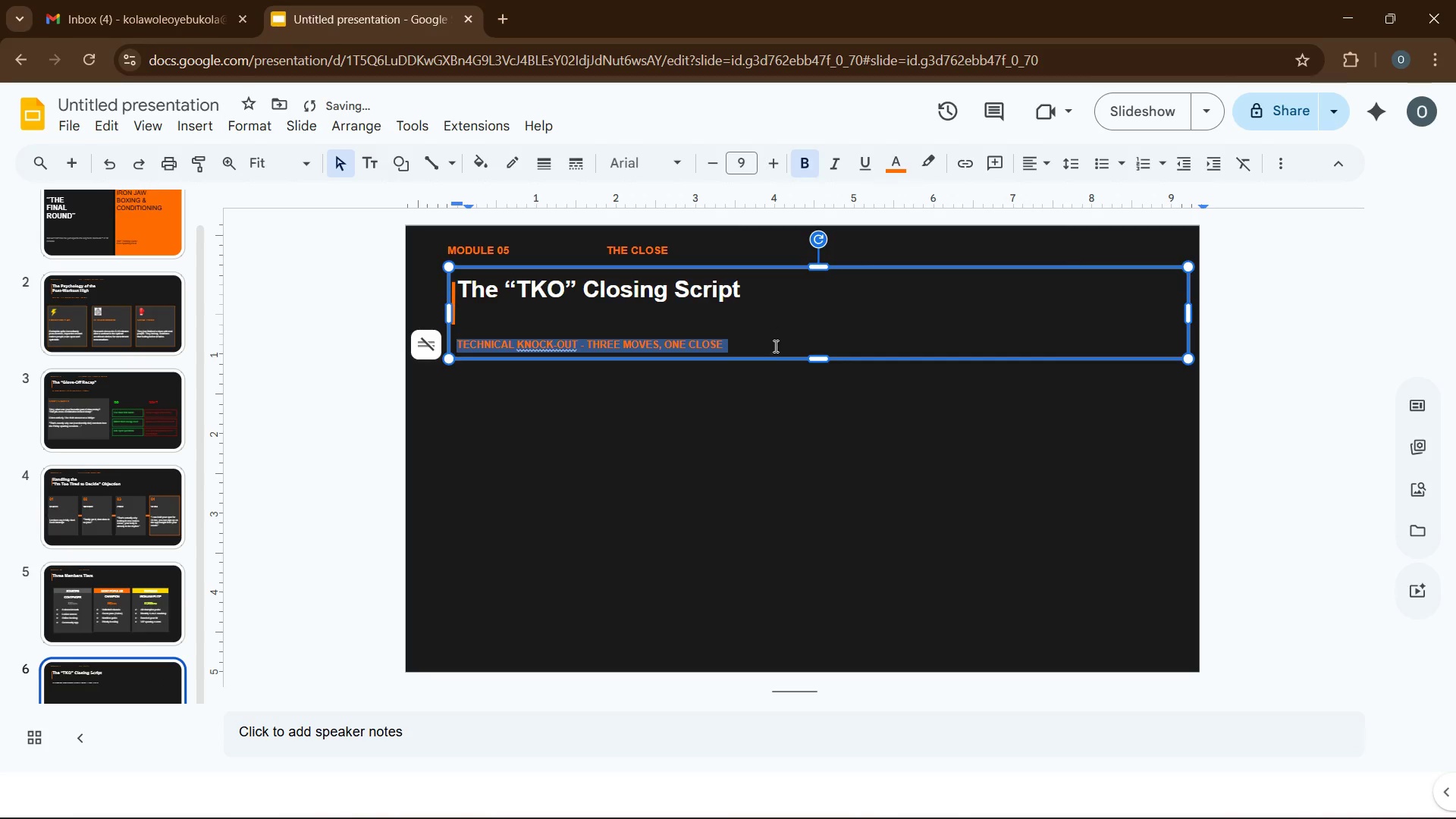 
left_click([774, 347])
 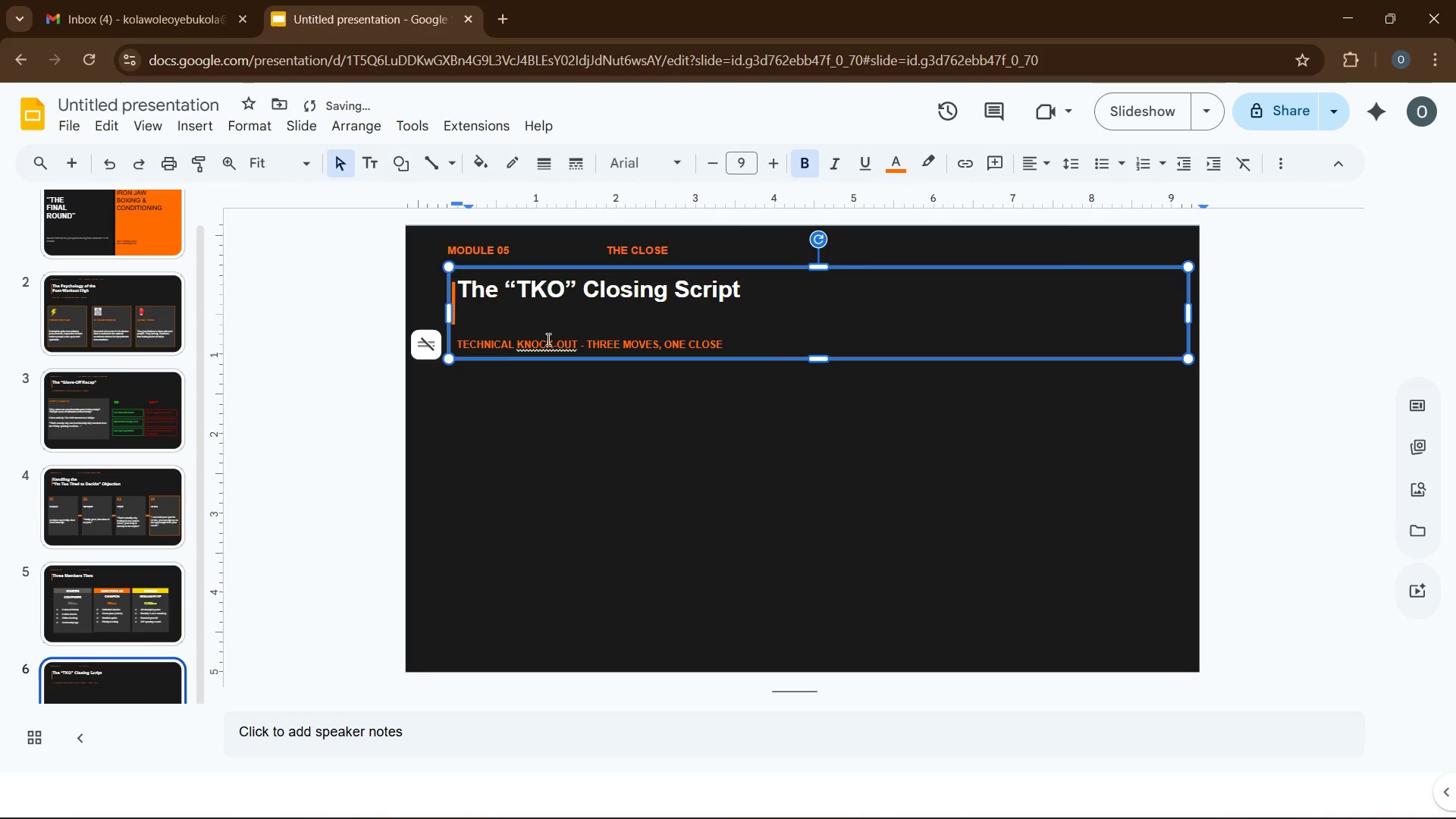 
left_click([547, 339])
 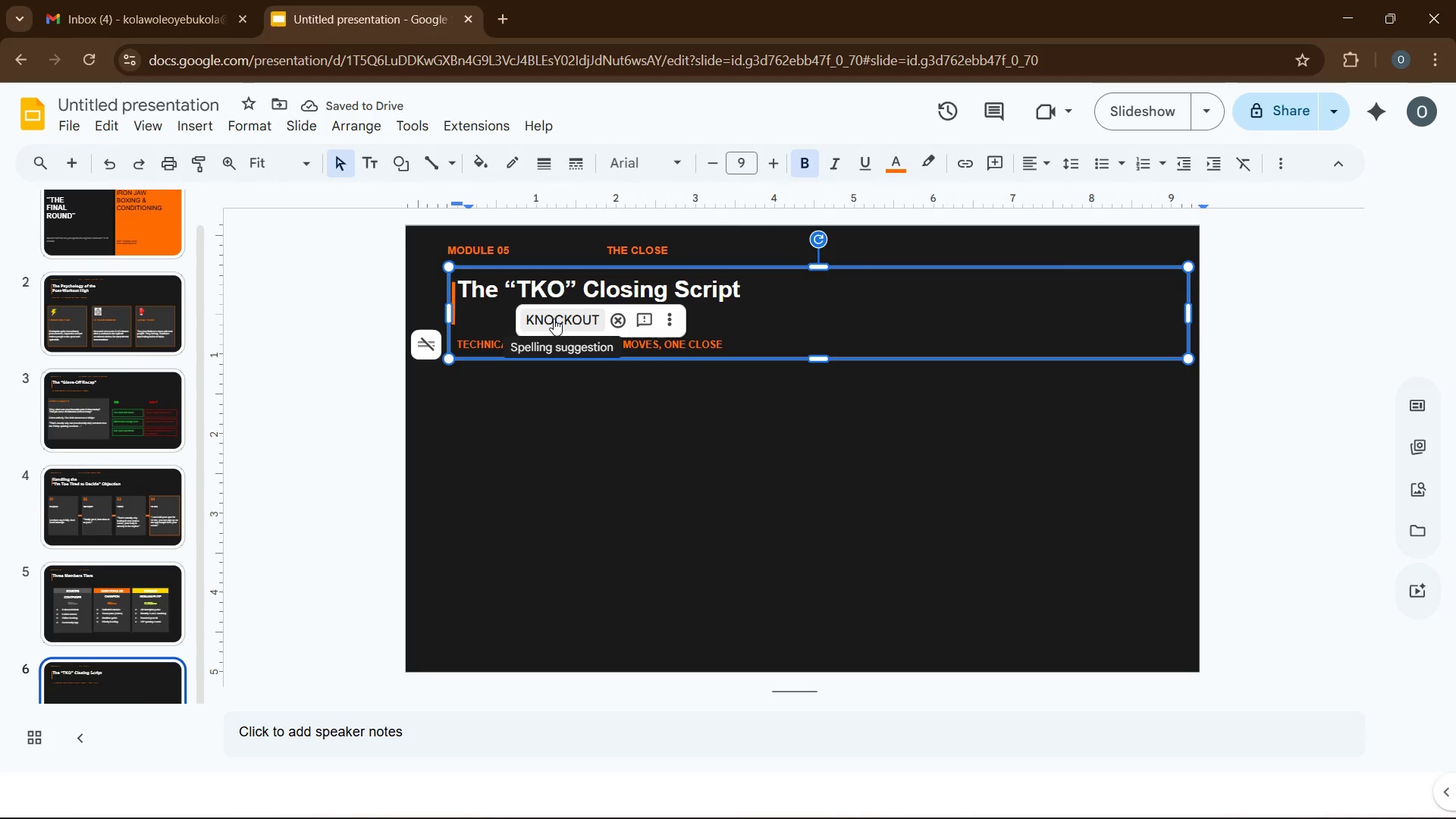 
left_click([554, 318])
 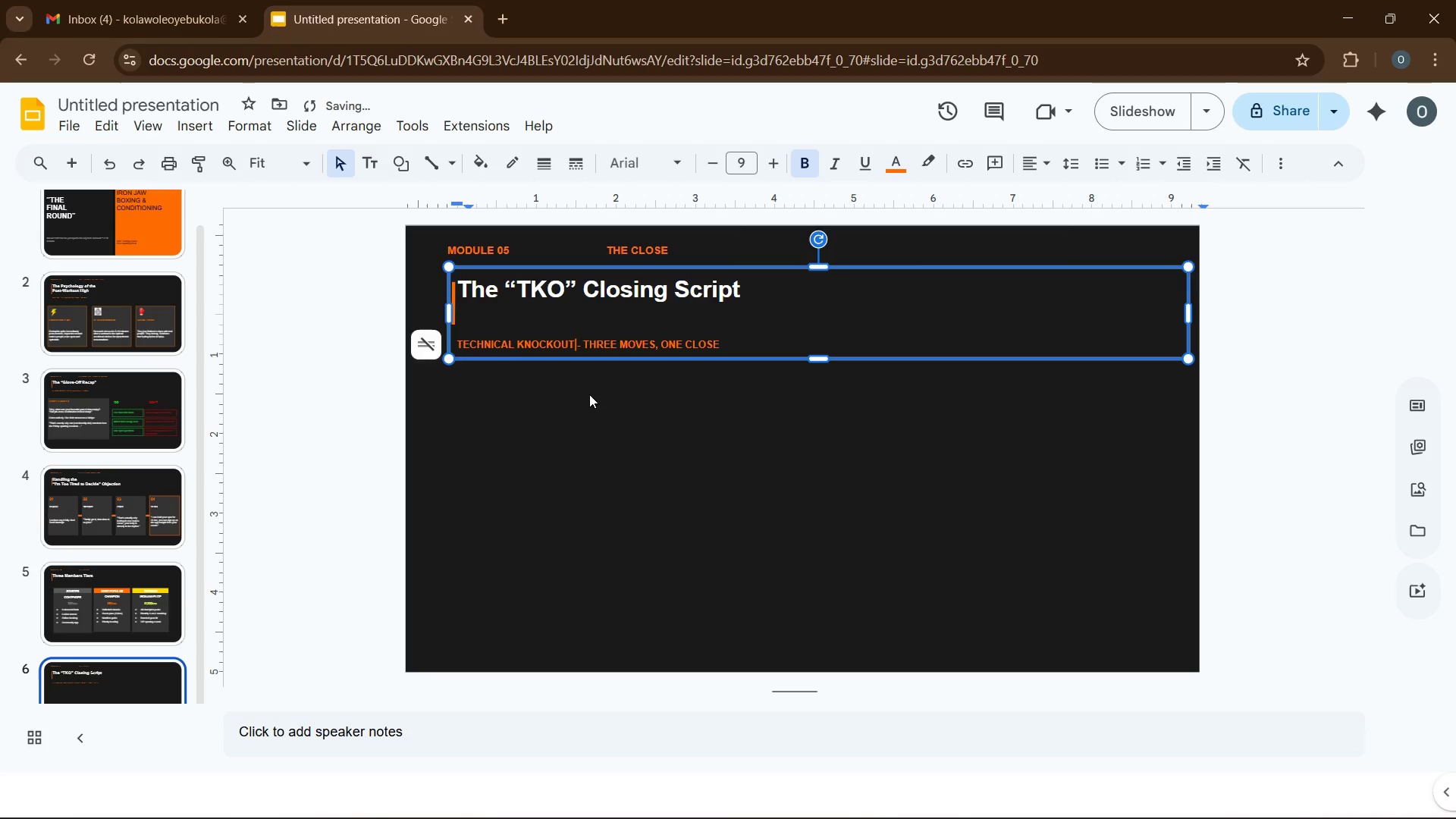 
left_click([592, 399])
 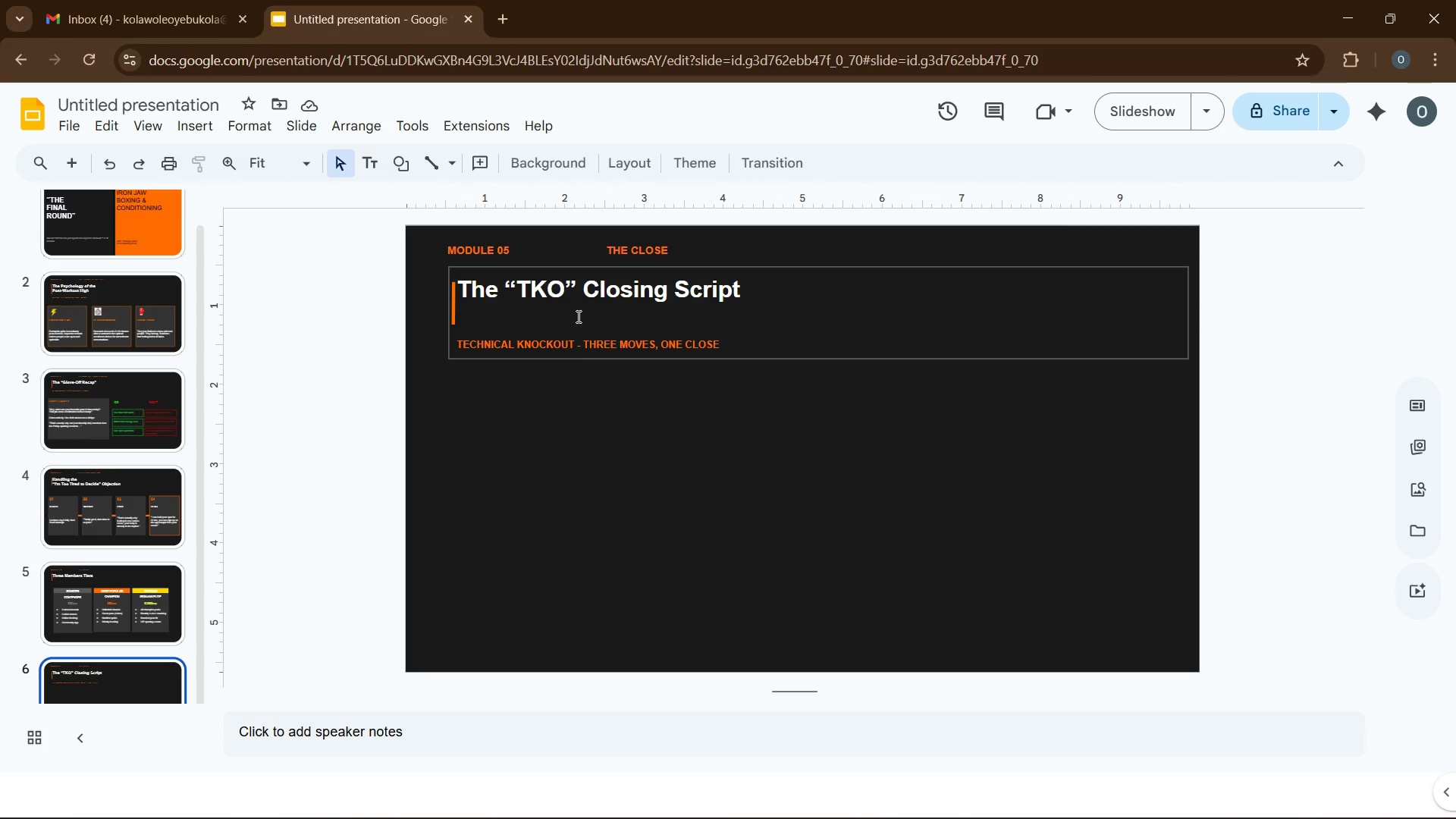 
wait(6.8)
 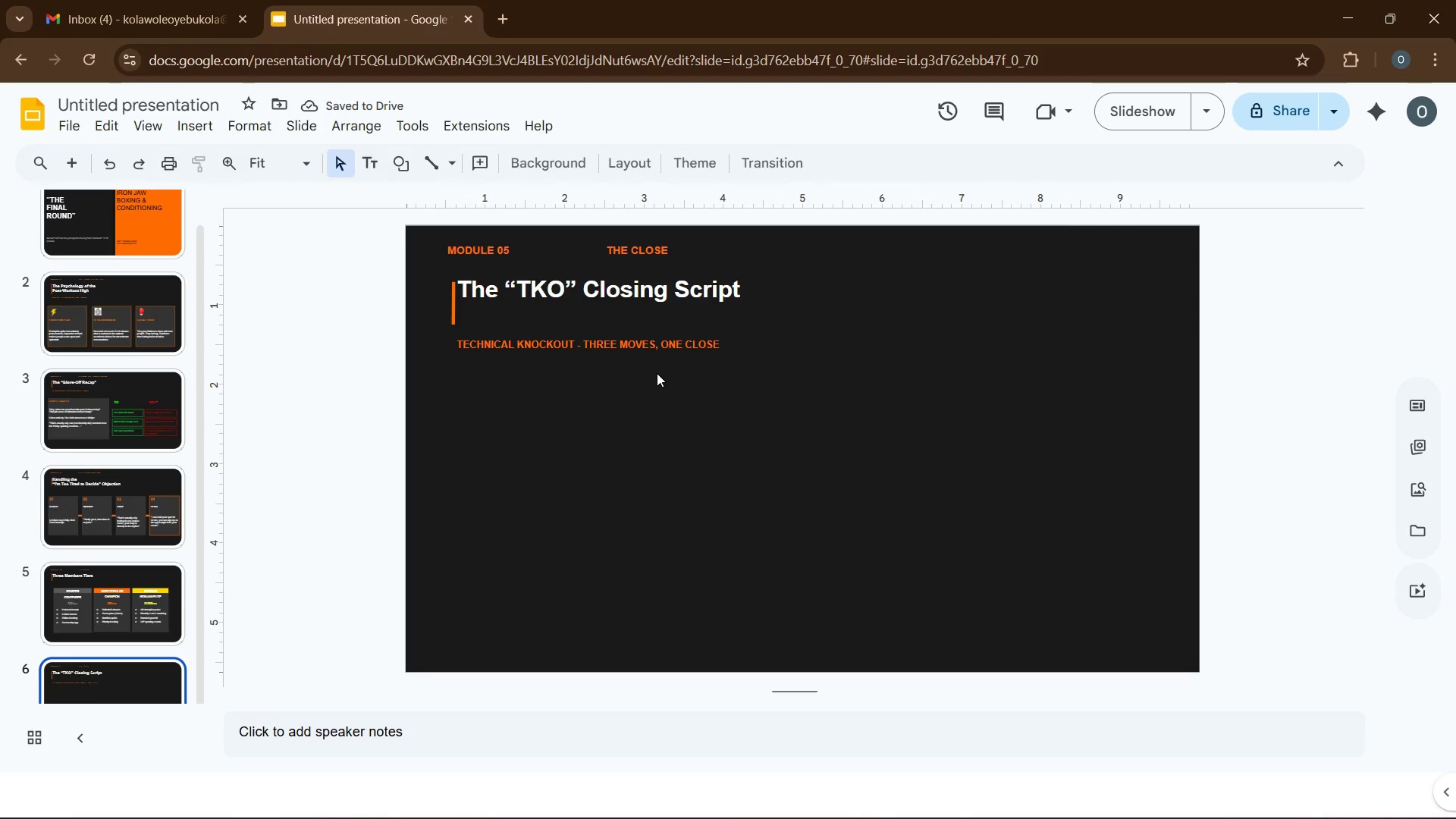 
left_click([455, 317])
 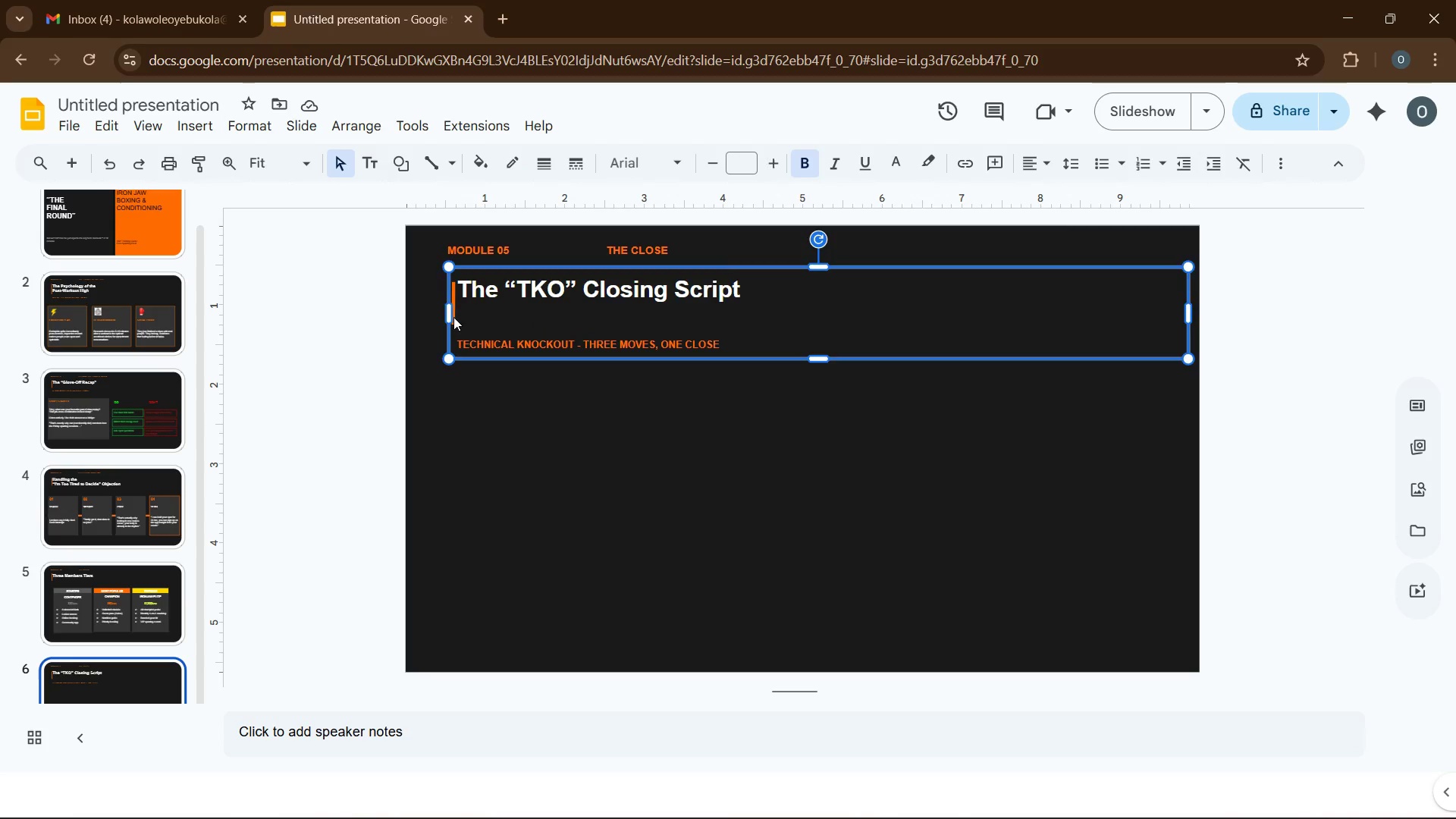 
left_click([448, 320])
 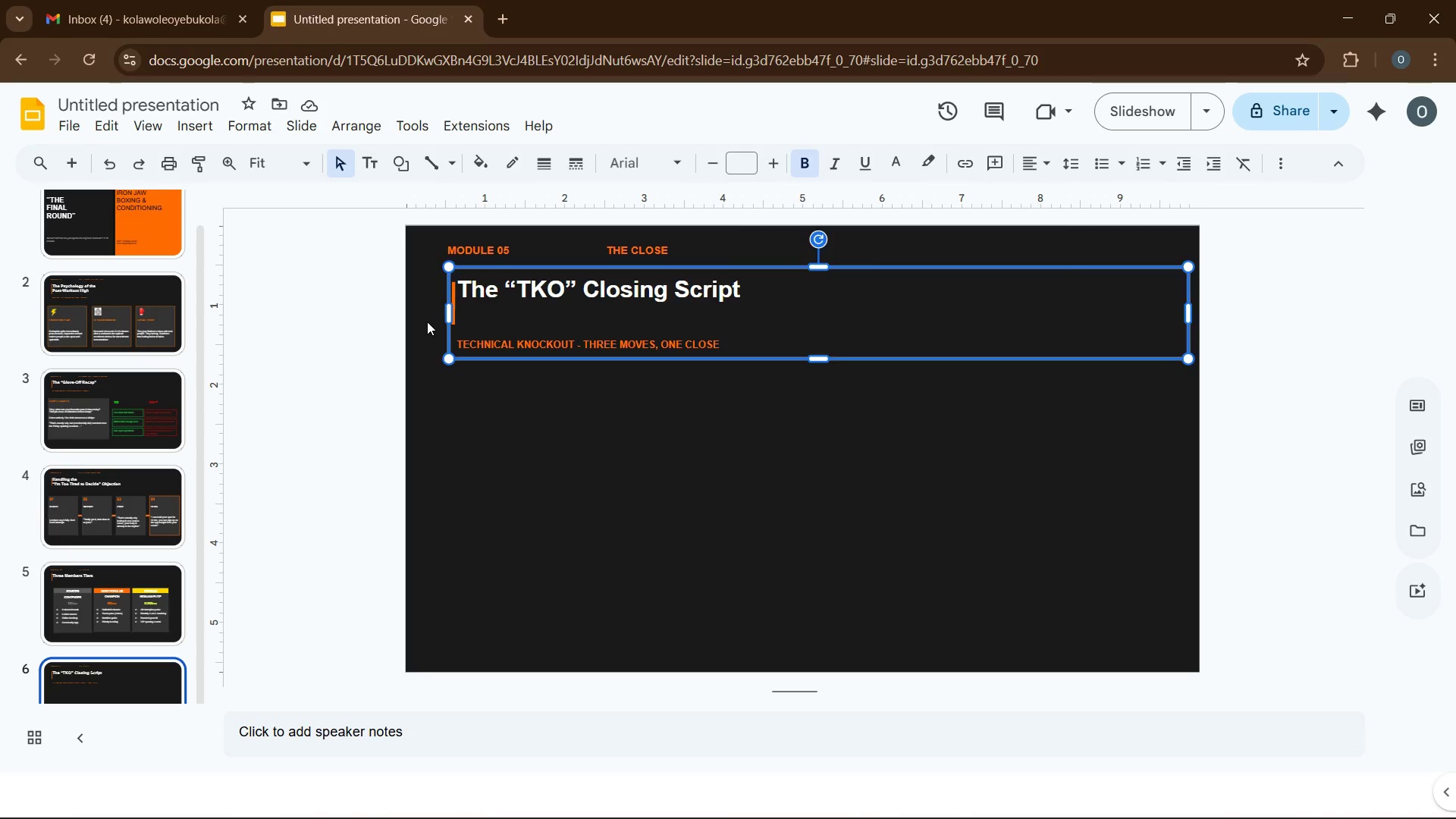 
left_click([427, 322])
 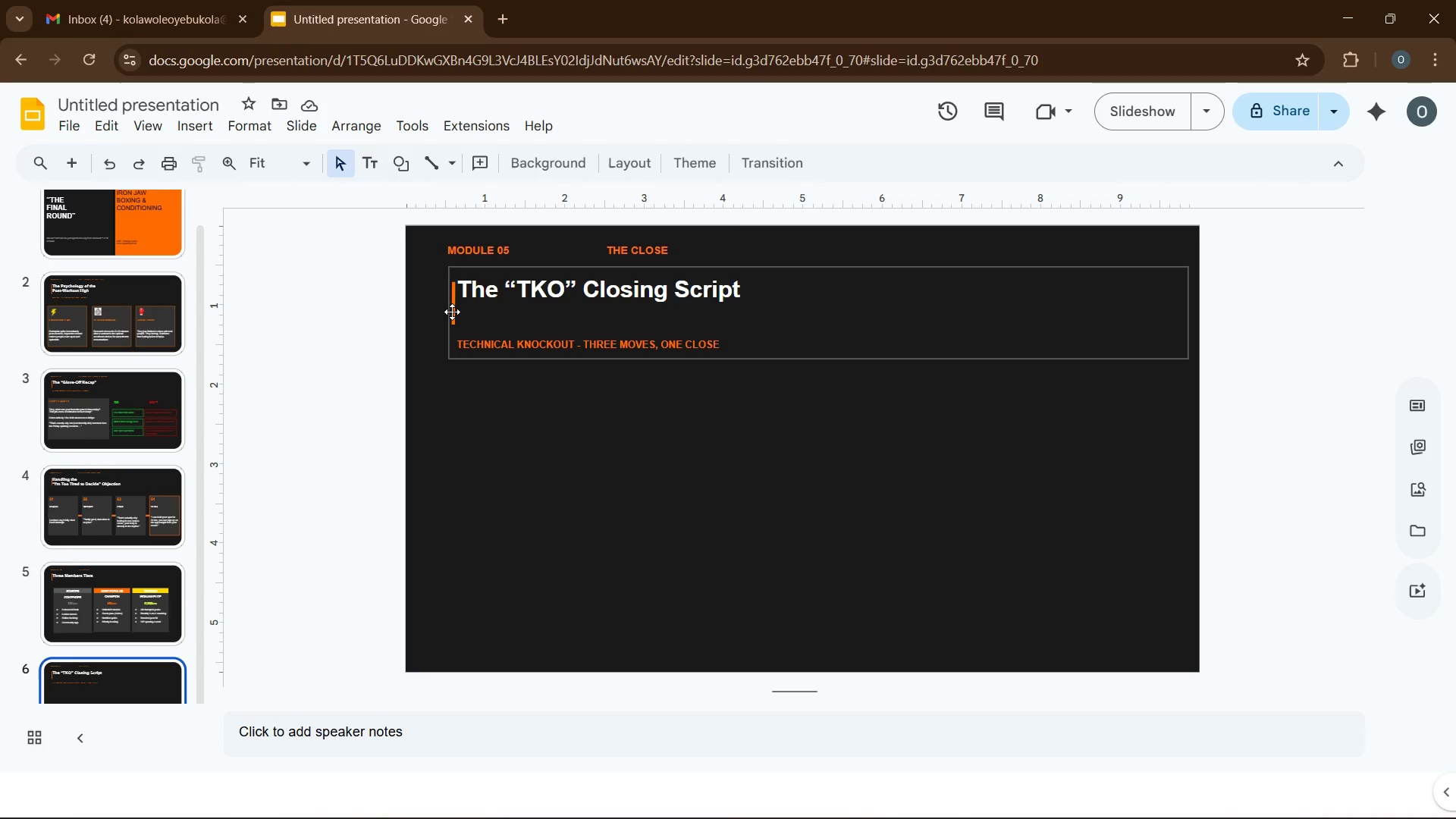 
left_click([452, 312])
 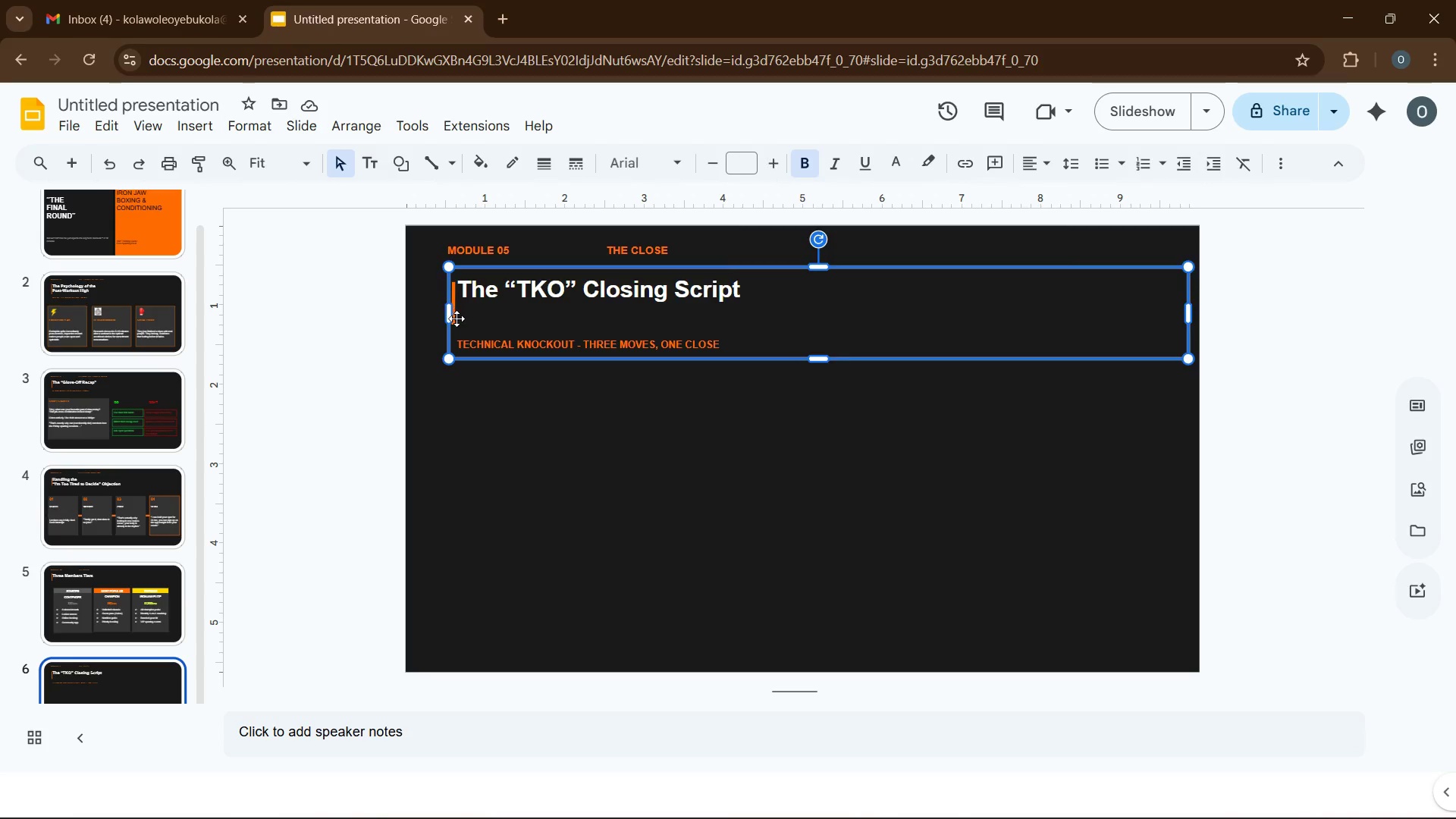 
left_click([457, 322])
 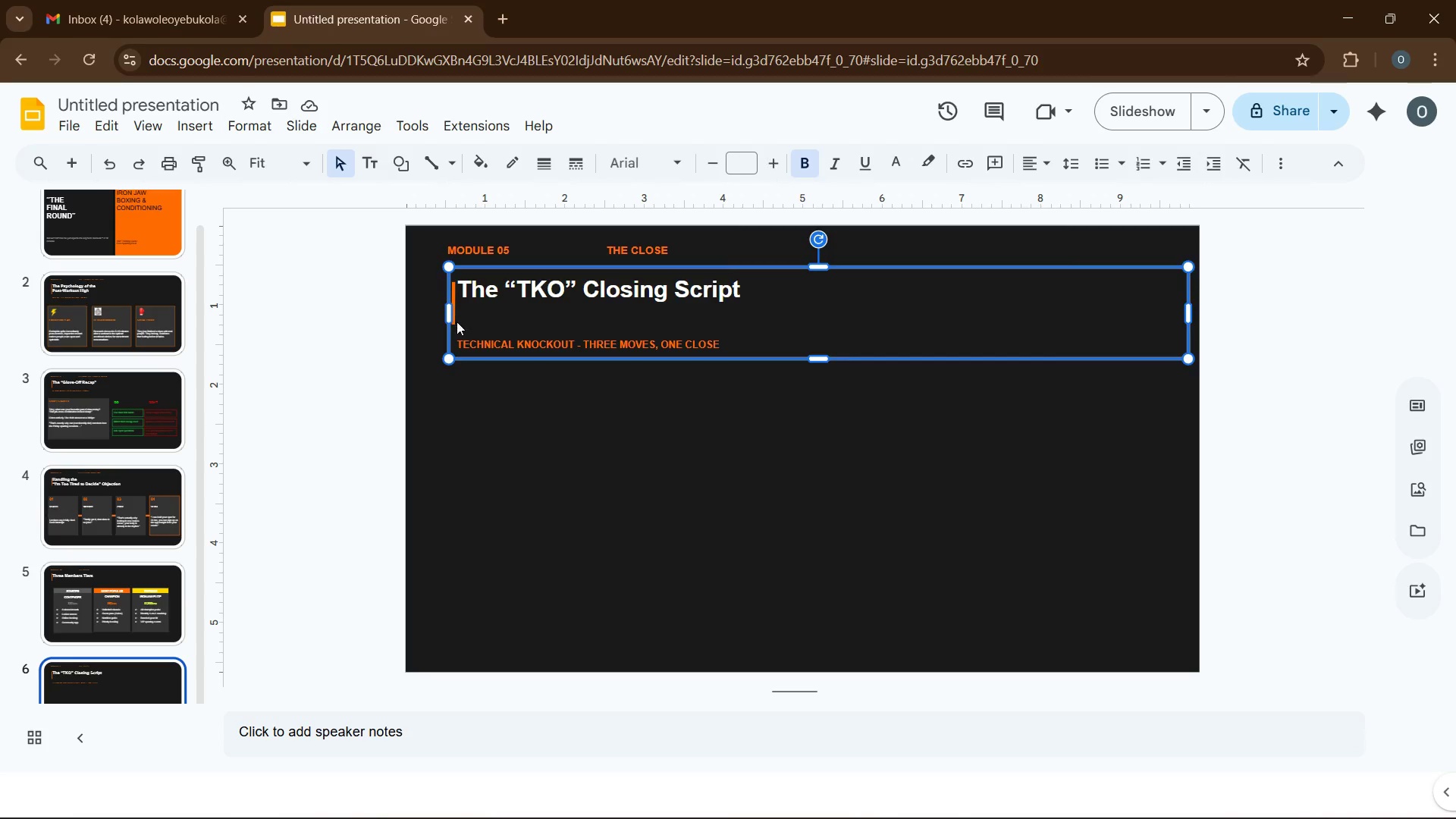 
left_click([457, 322])
 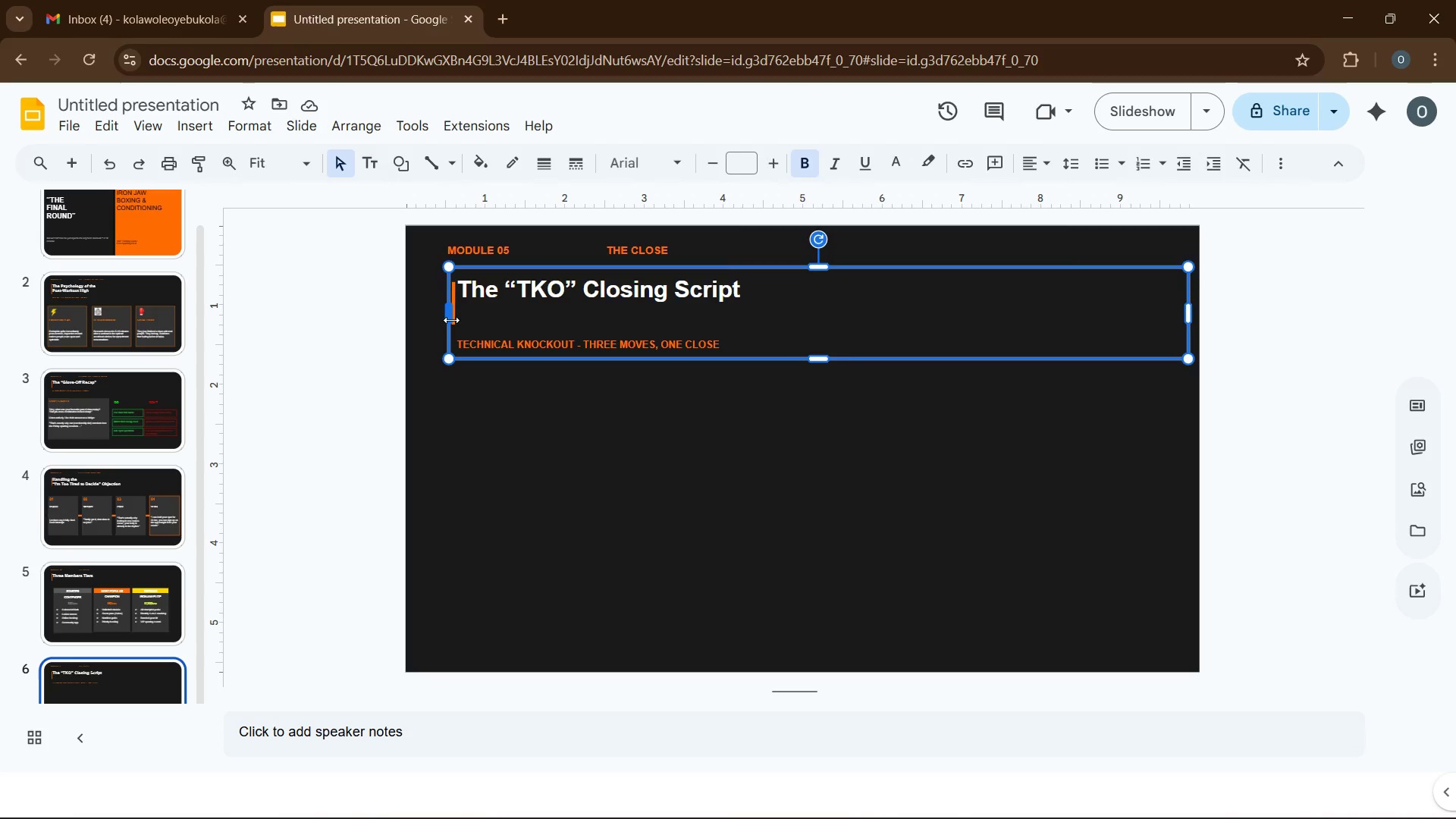 
left_click([451, 320])
 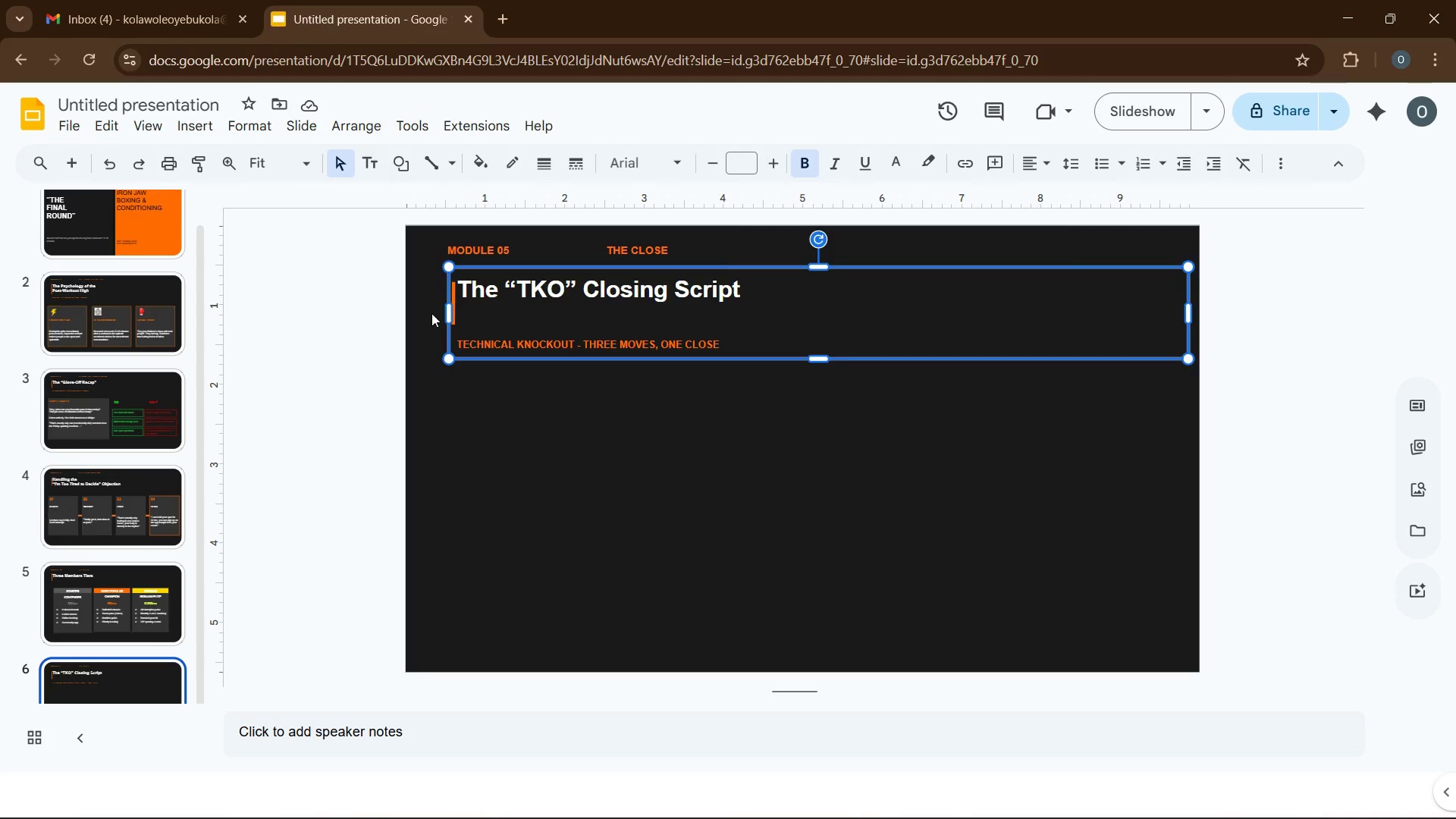 
left_click([431, 313])
 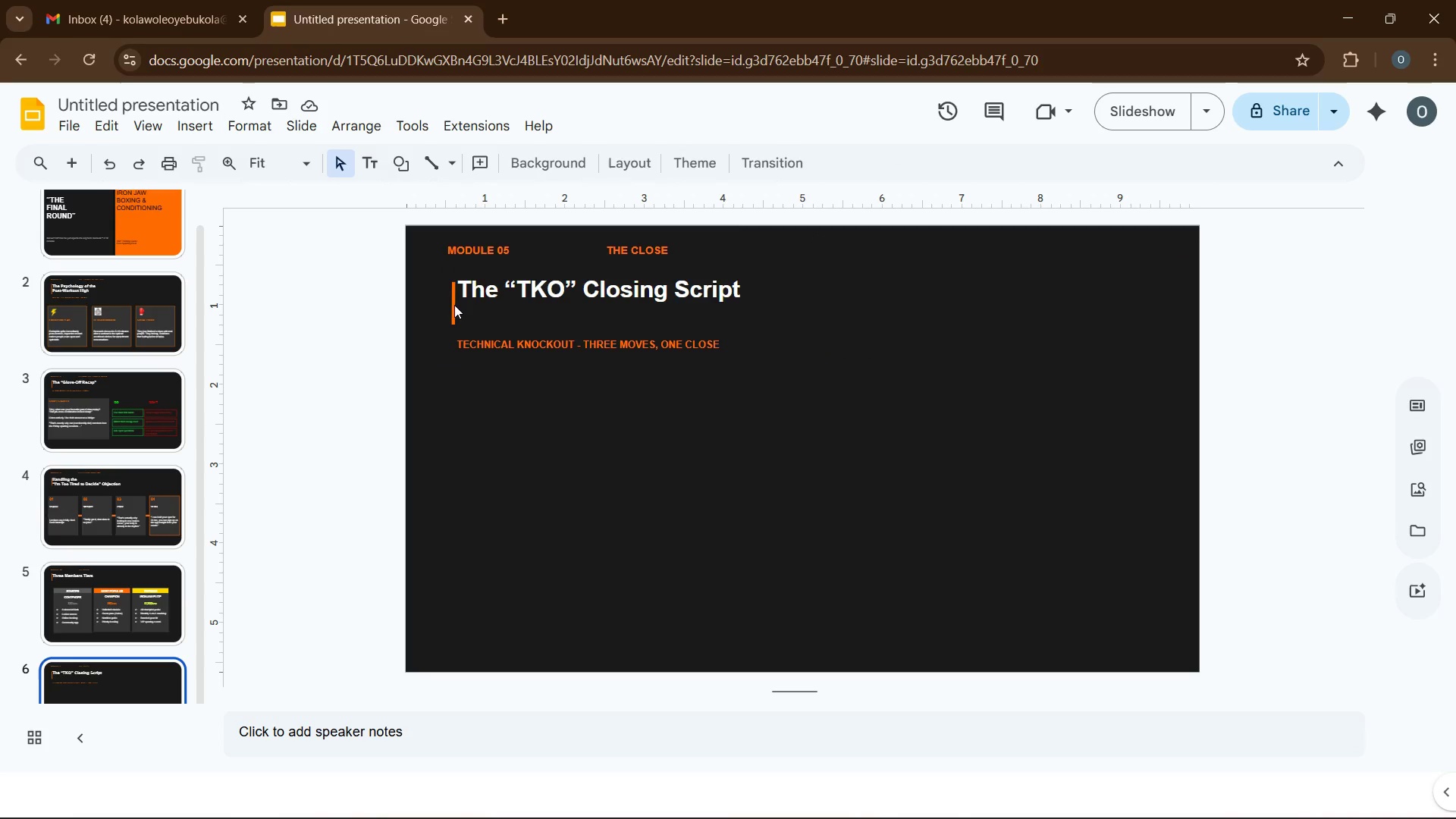 
left_click_drag(start_coordinate=[454, 305], to_coordinate=[453, 300])
 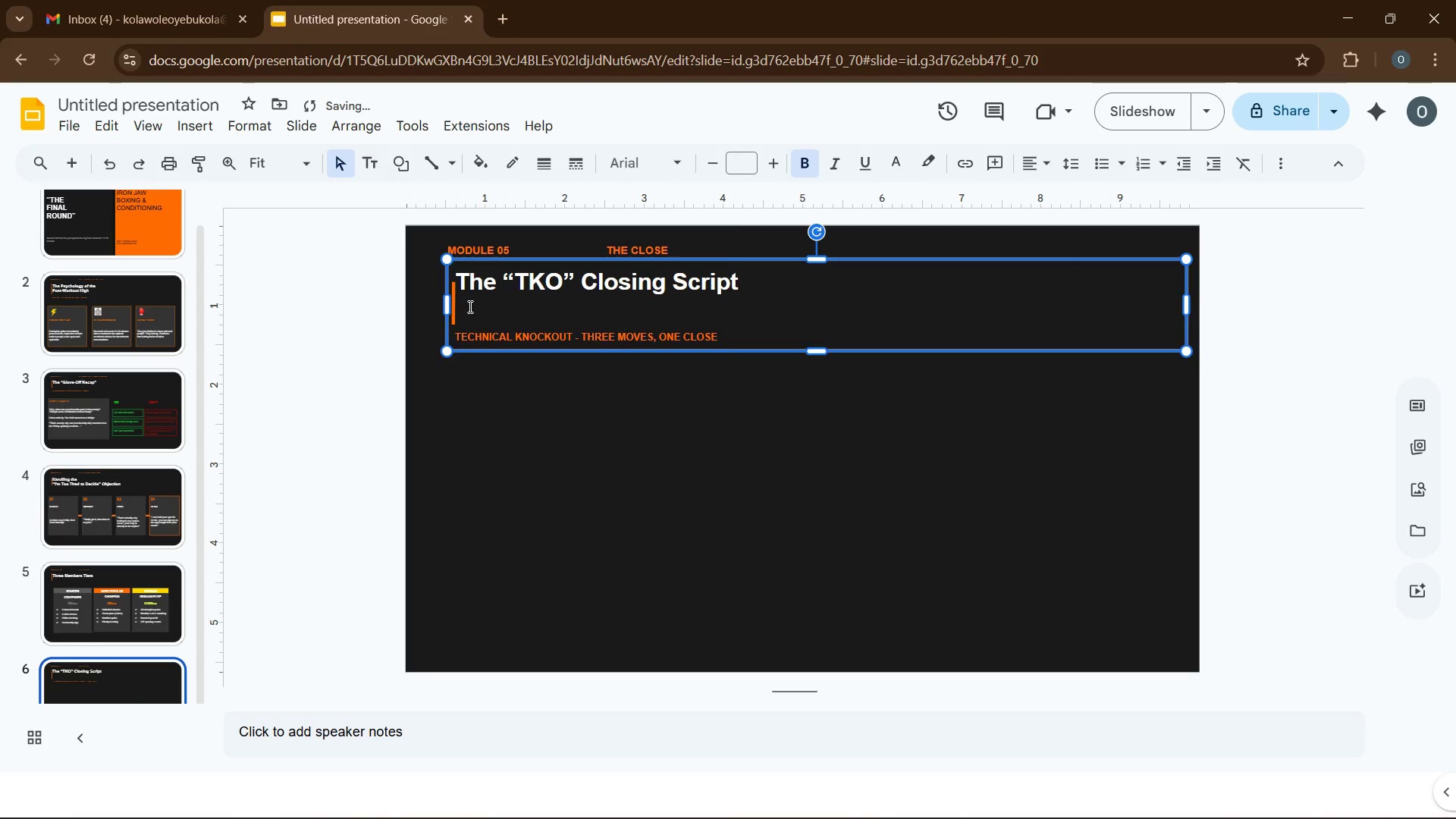 
left_click([472, 308])
 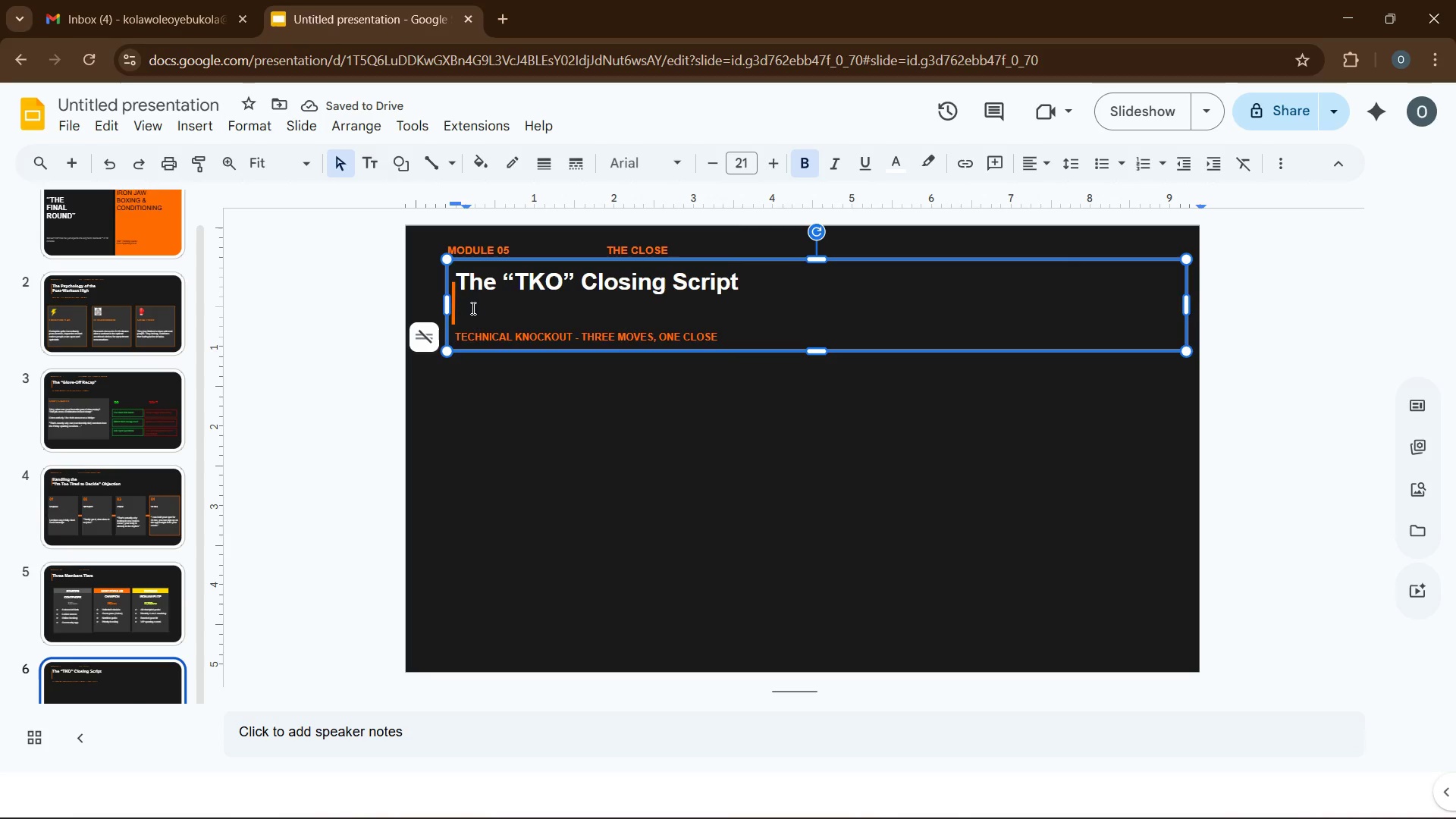 
key(Control+Z)
 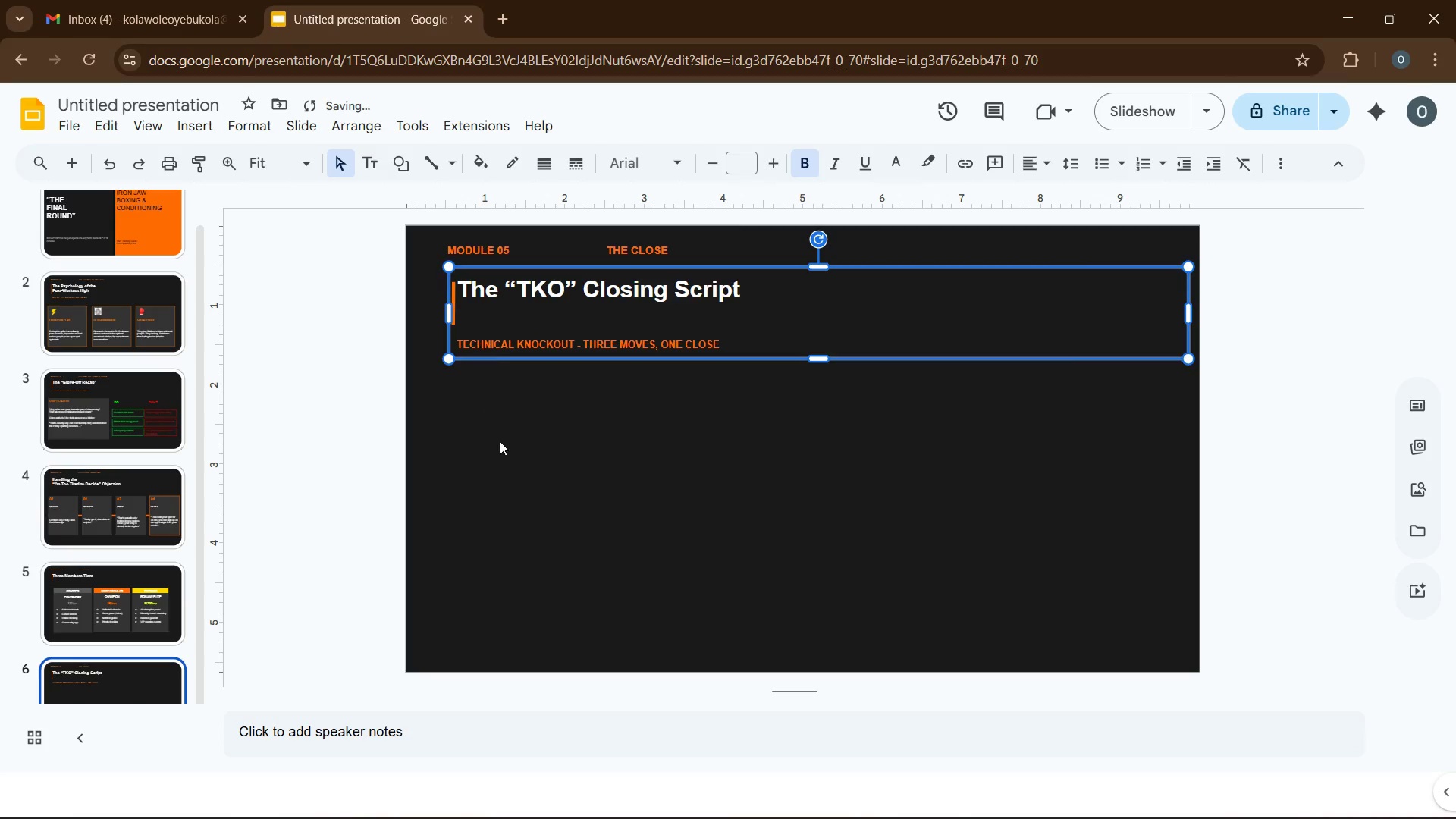 
left_click([503, 447])
 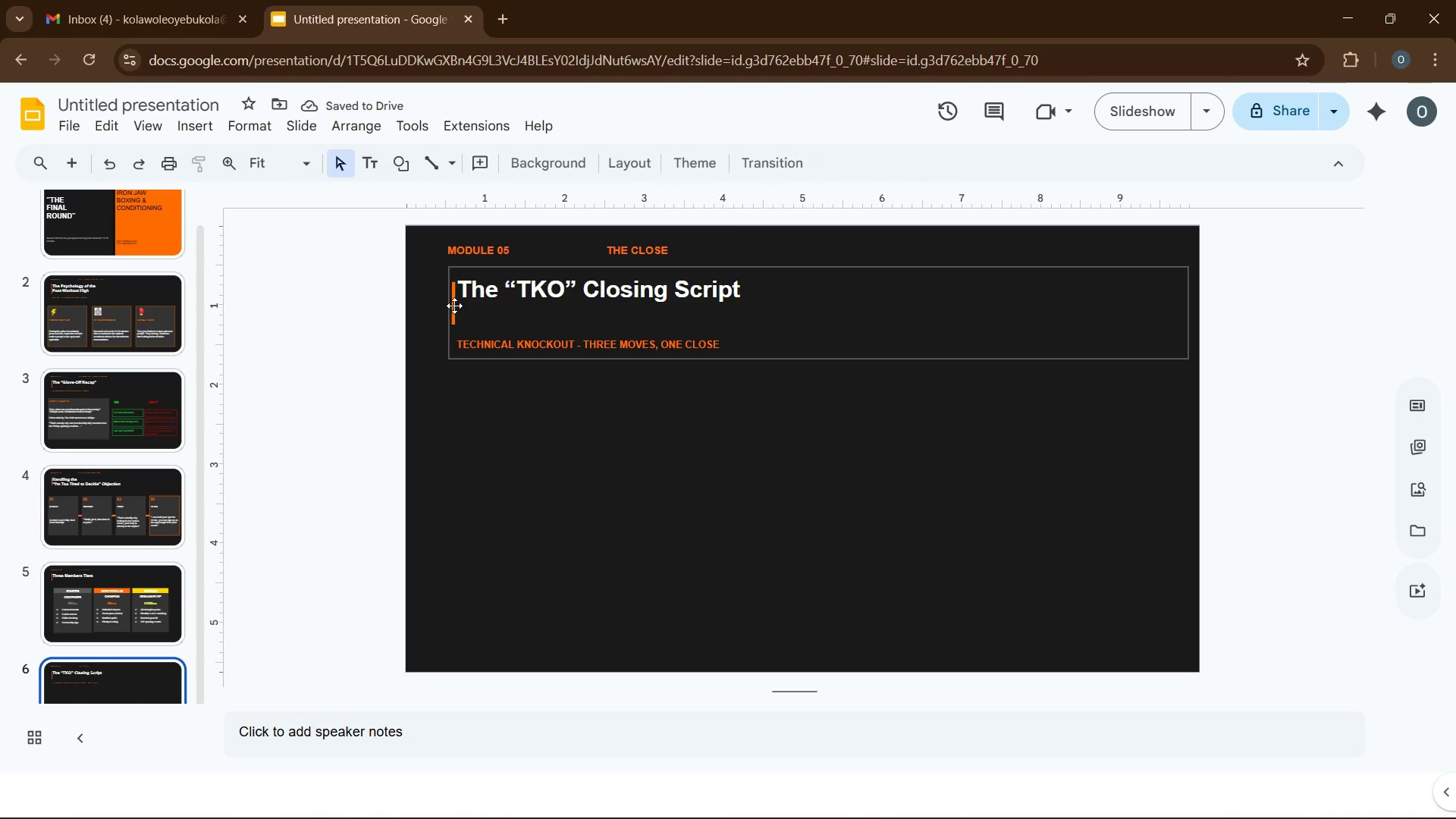 
left_click_drag(start_coordinate=[454, 306], to_coordinate=[458, 298])
 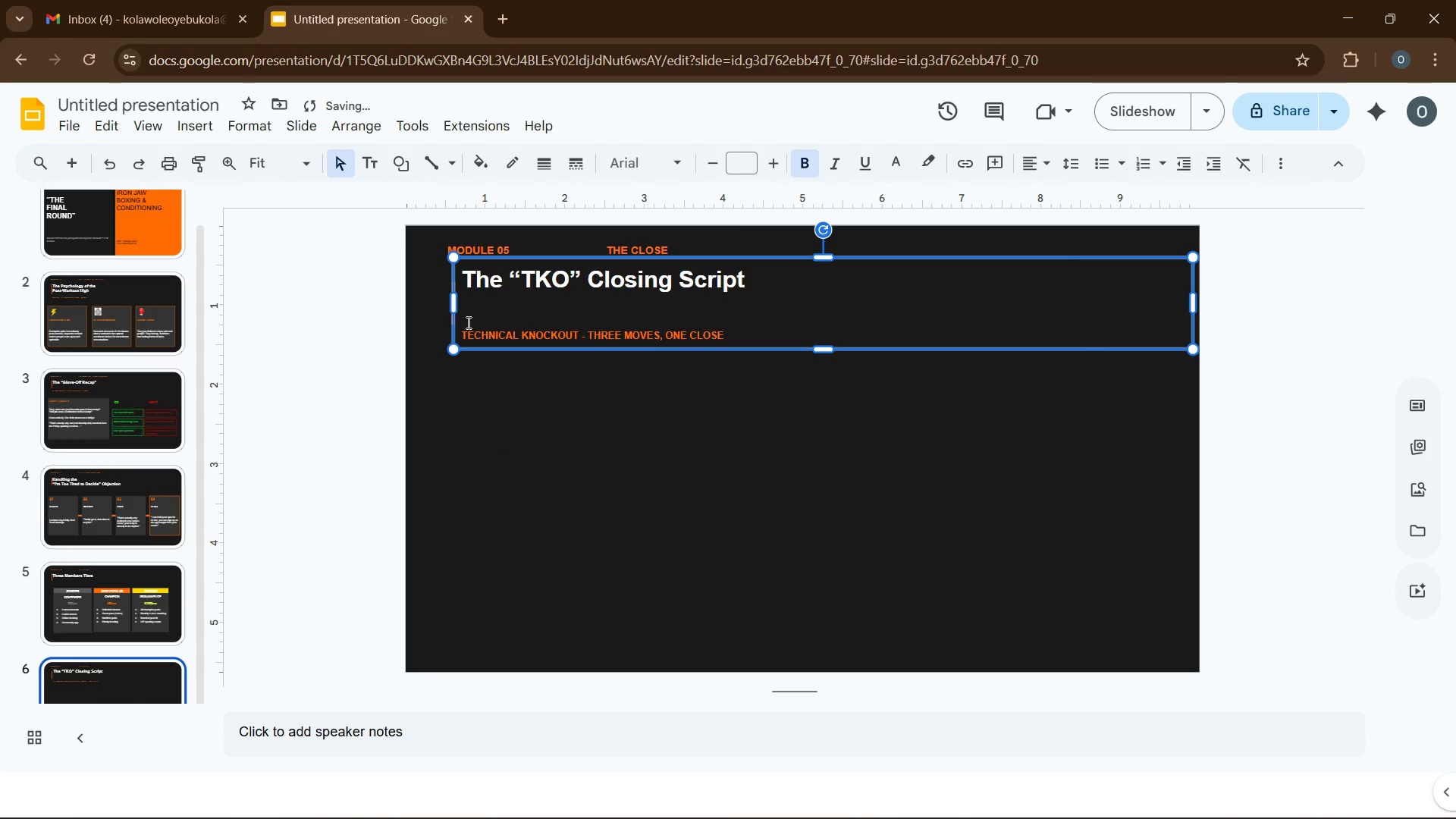 
key(Control+Z)
 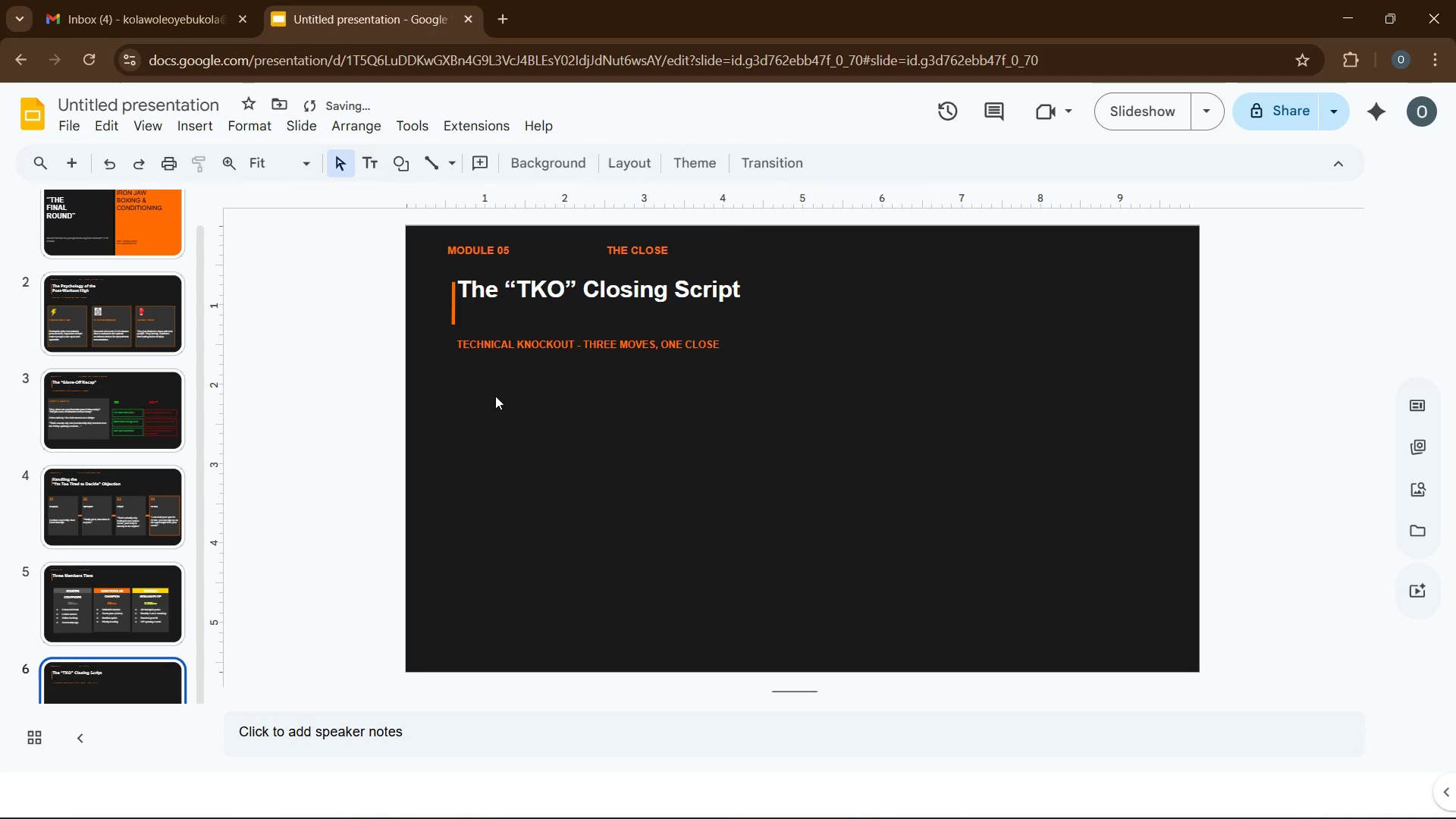 
left_click([495, 396])
 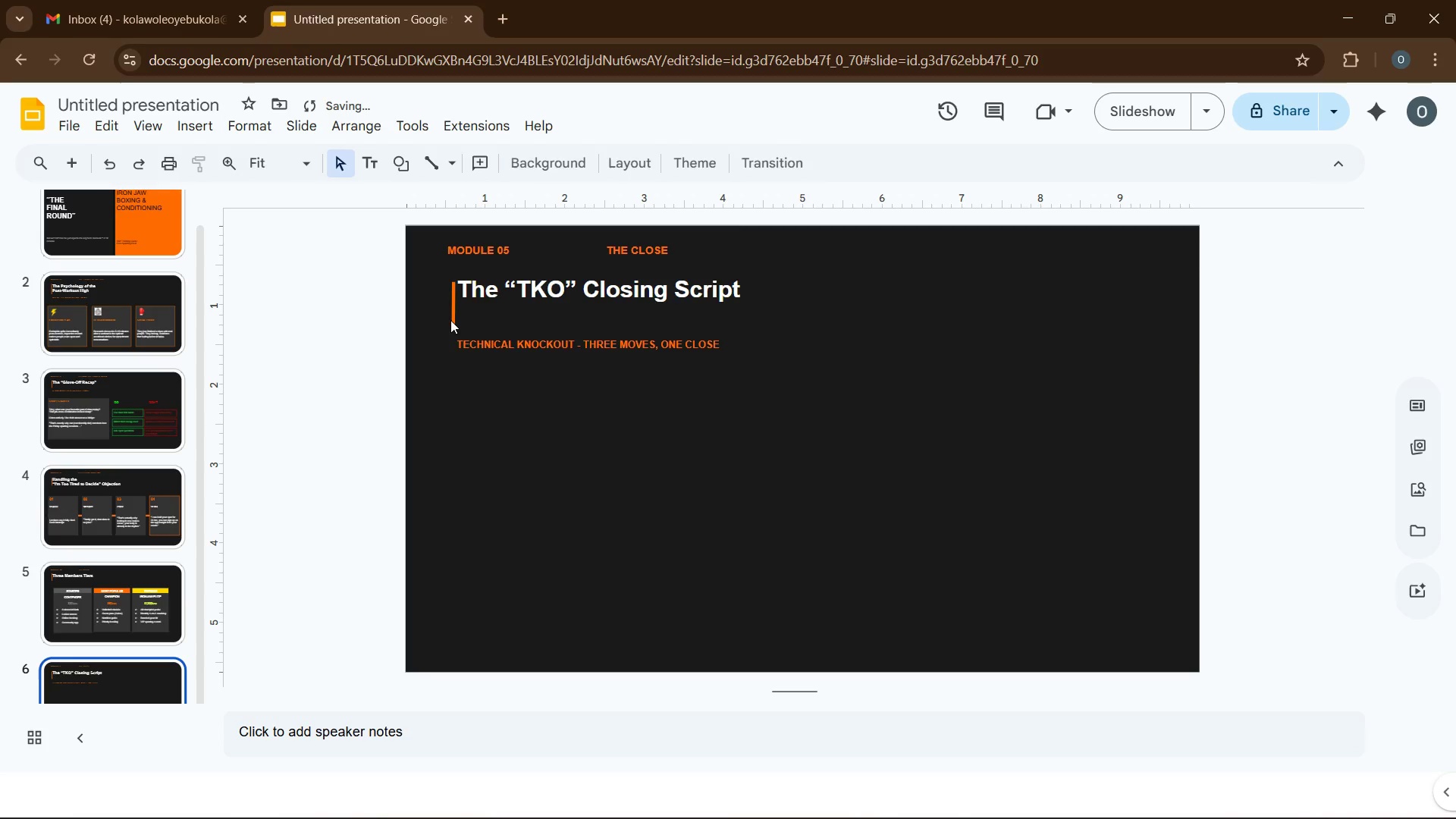 
double_click([450, 320])
 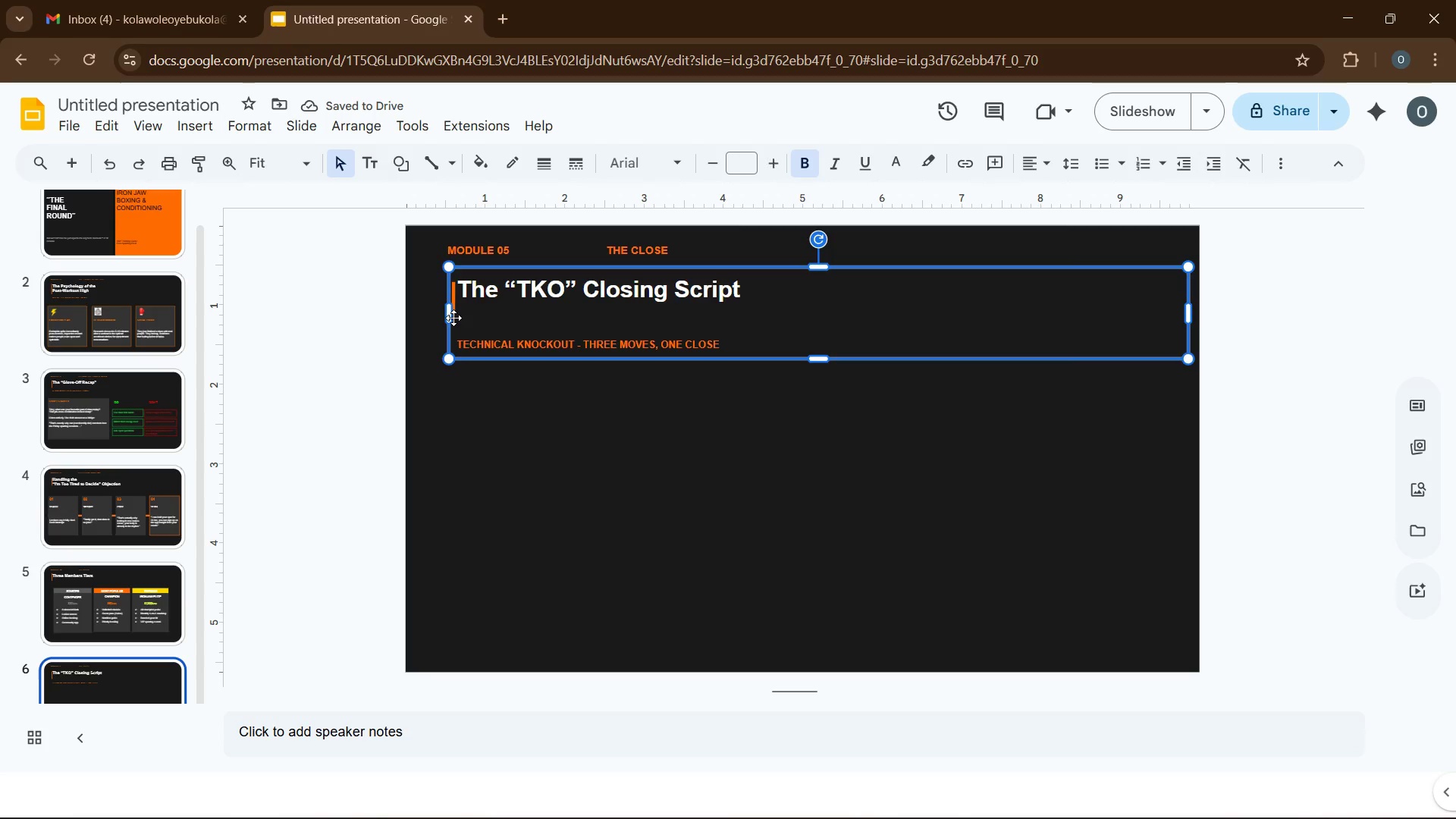 
double_click([453, 318])
 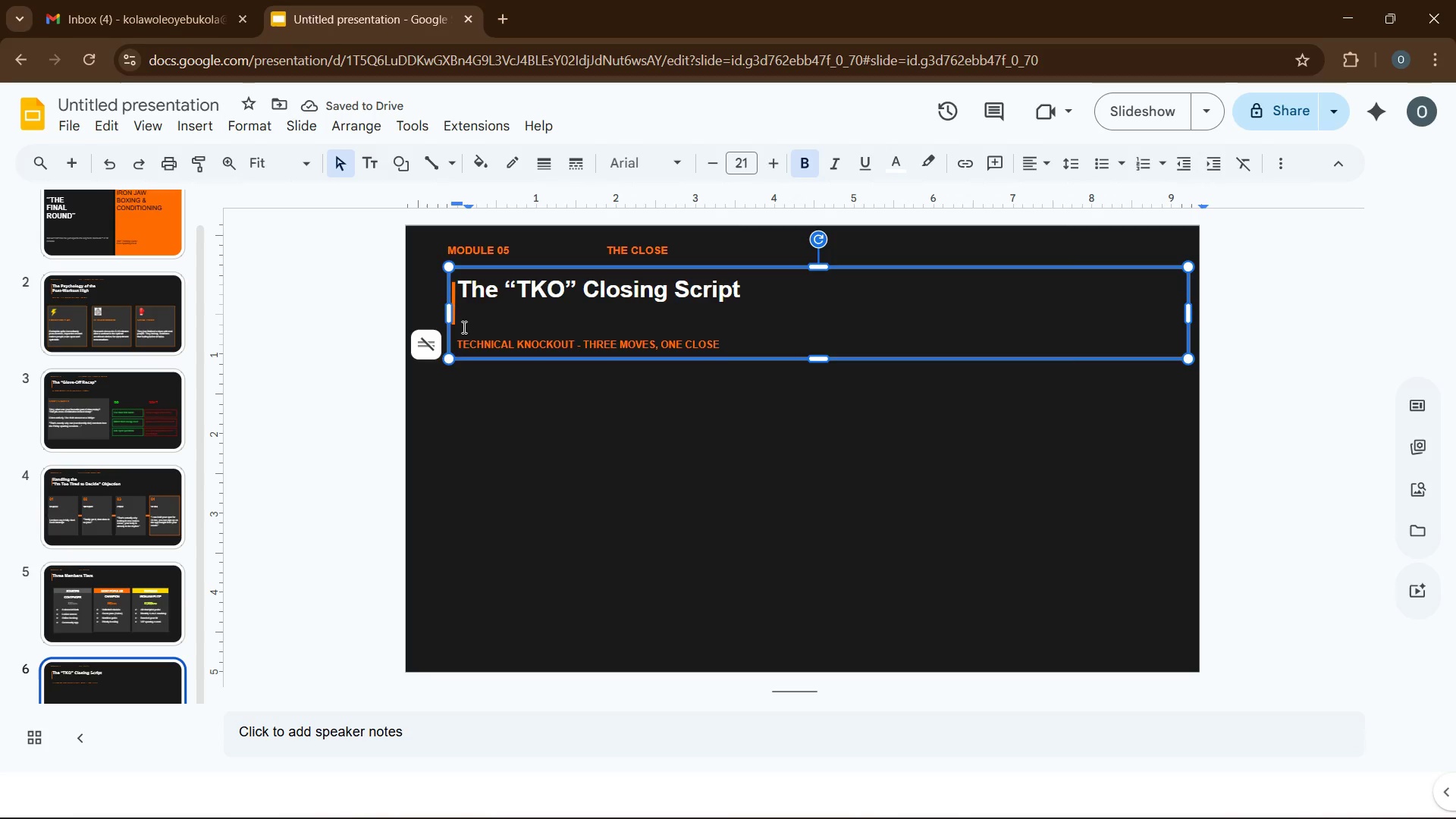 
left_click([463, 327])
 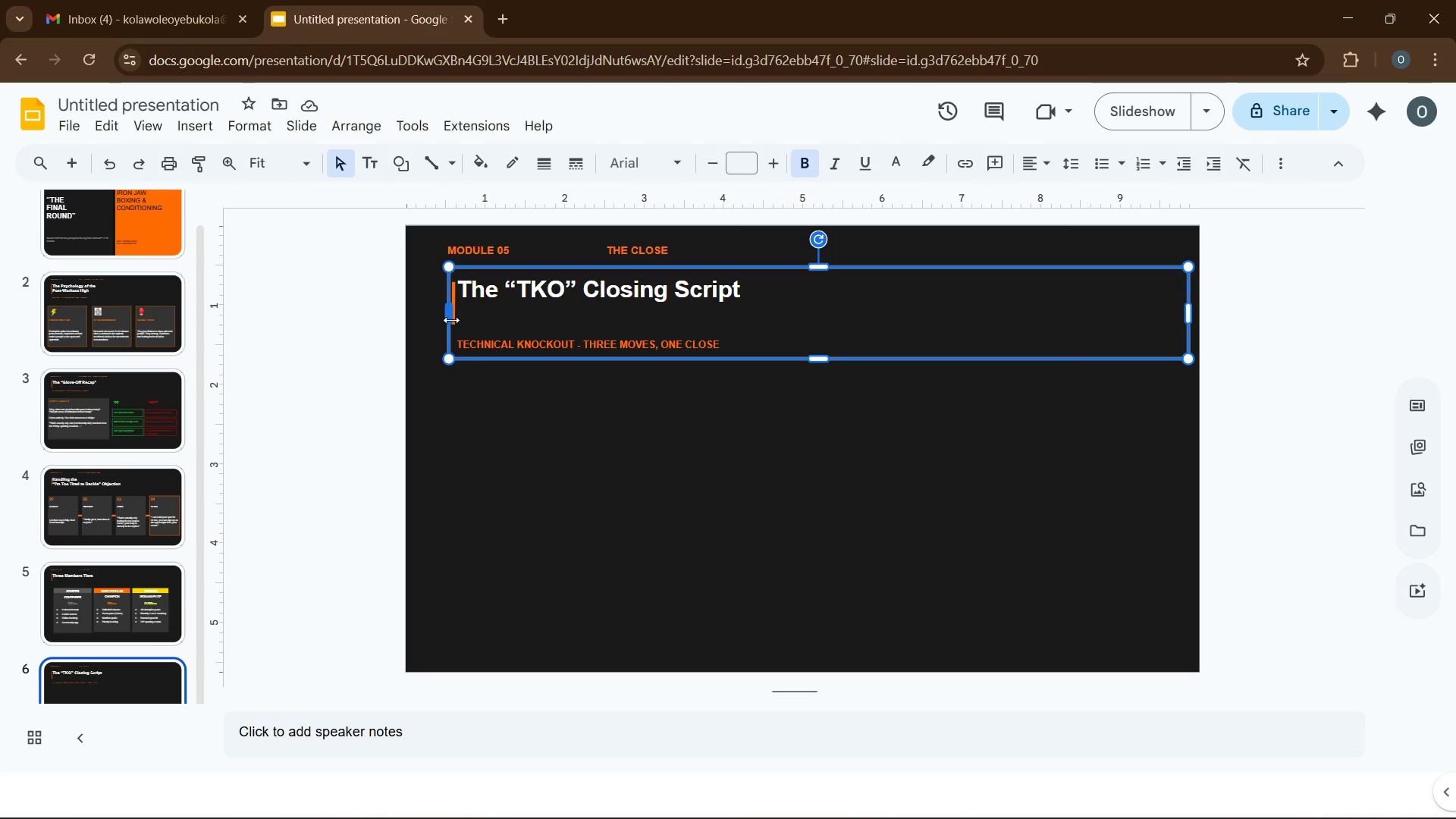 
left_click([428, 334])
 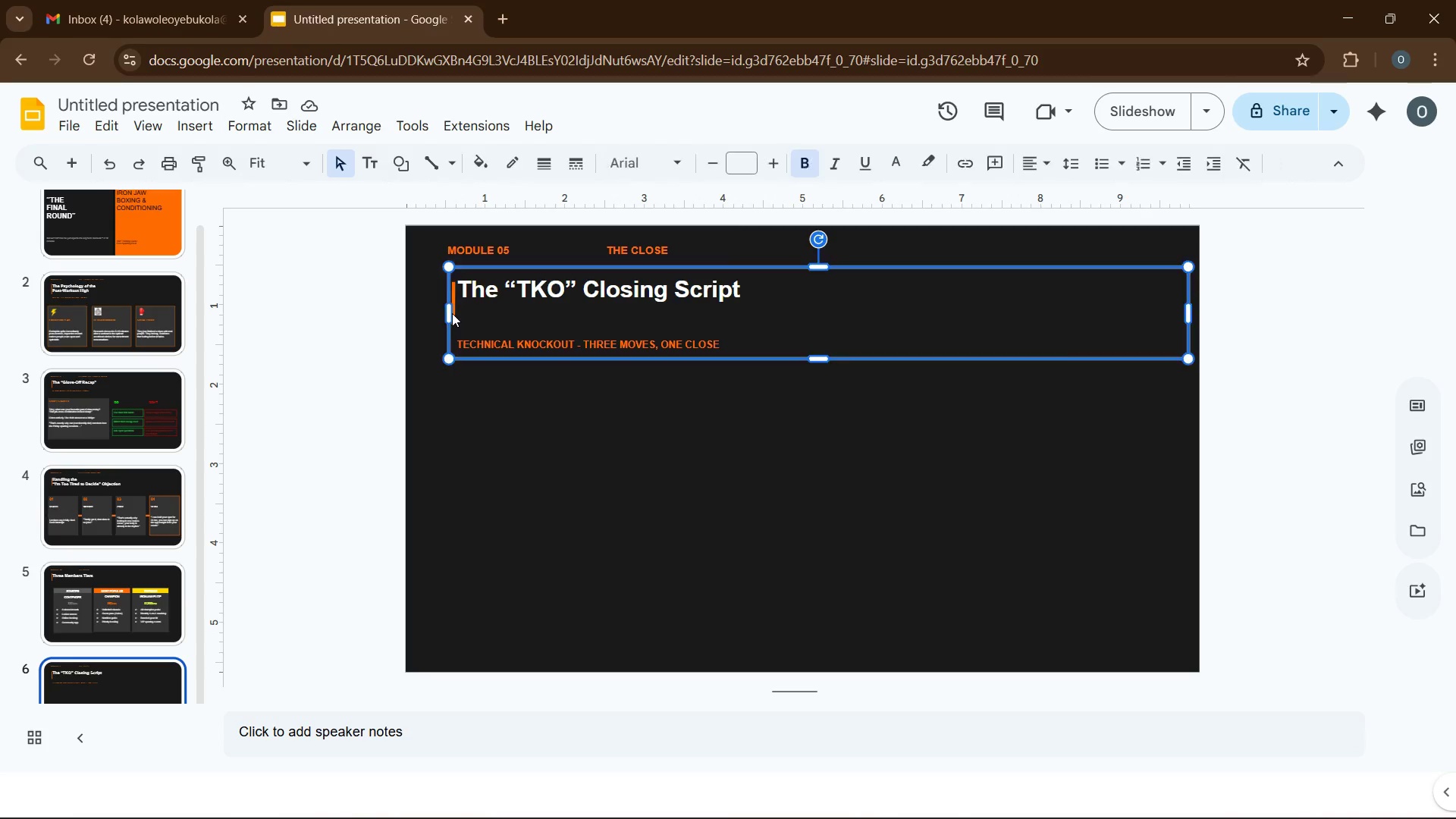 
left_click([452, 313])
 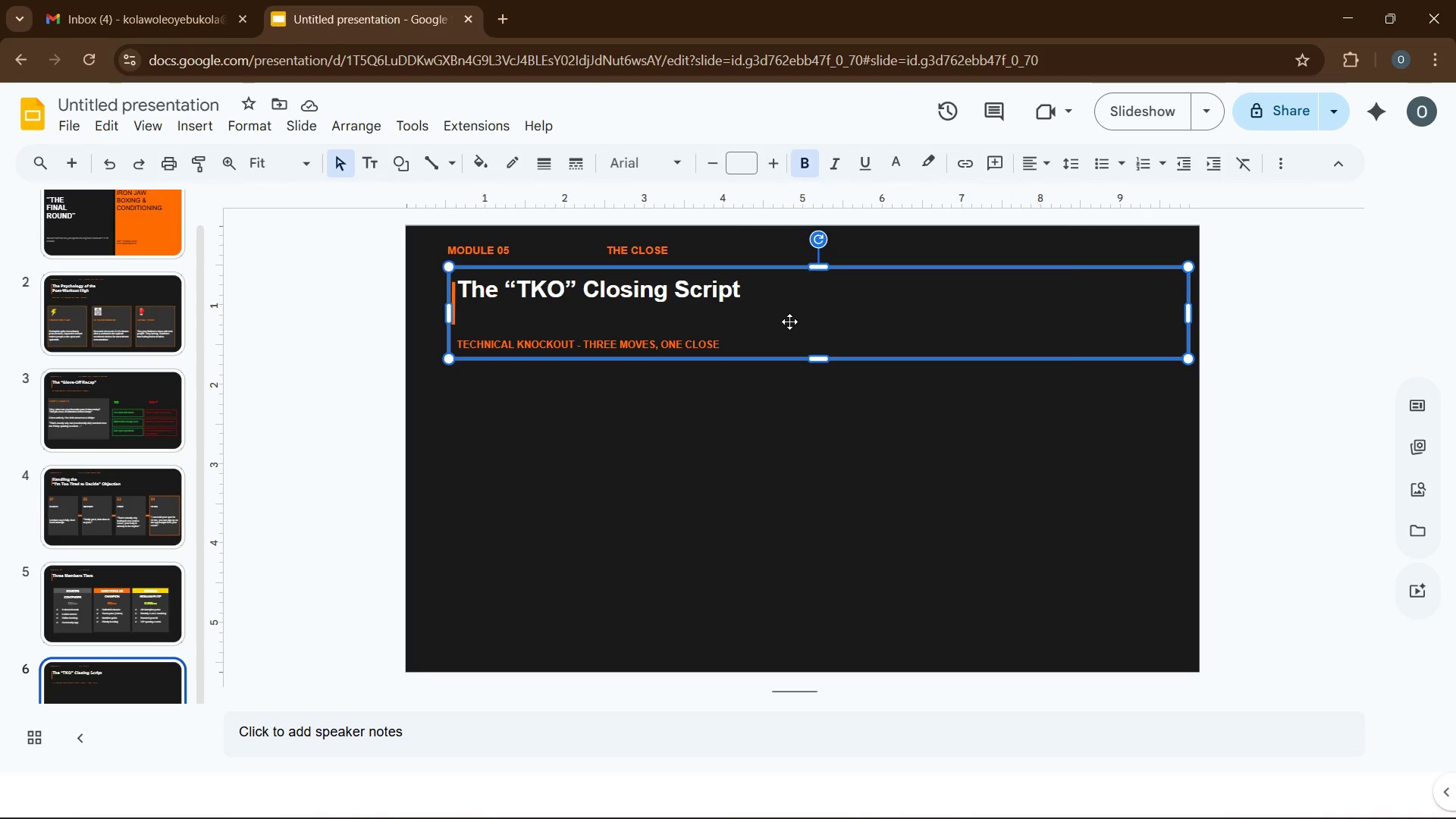 
left_click_drag(start_coordinate=[790, 322], to_coordinate=[767, 318])
 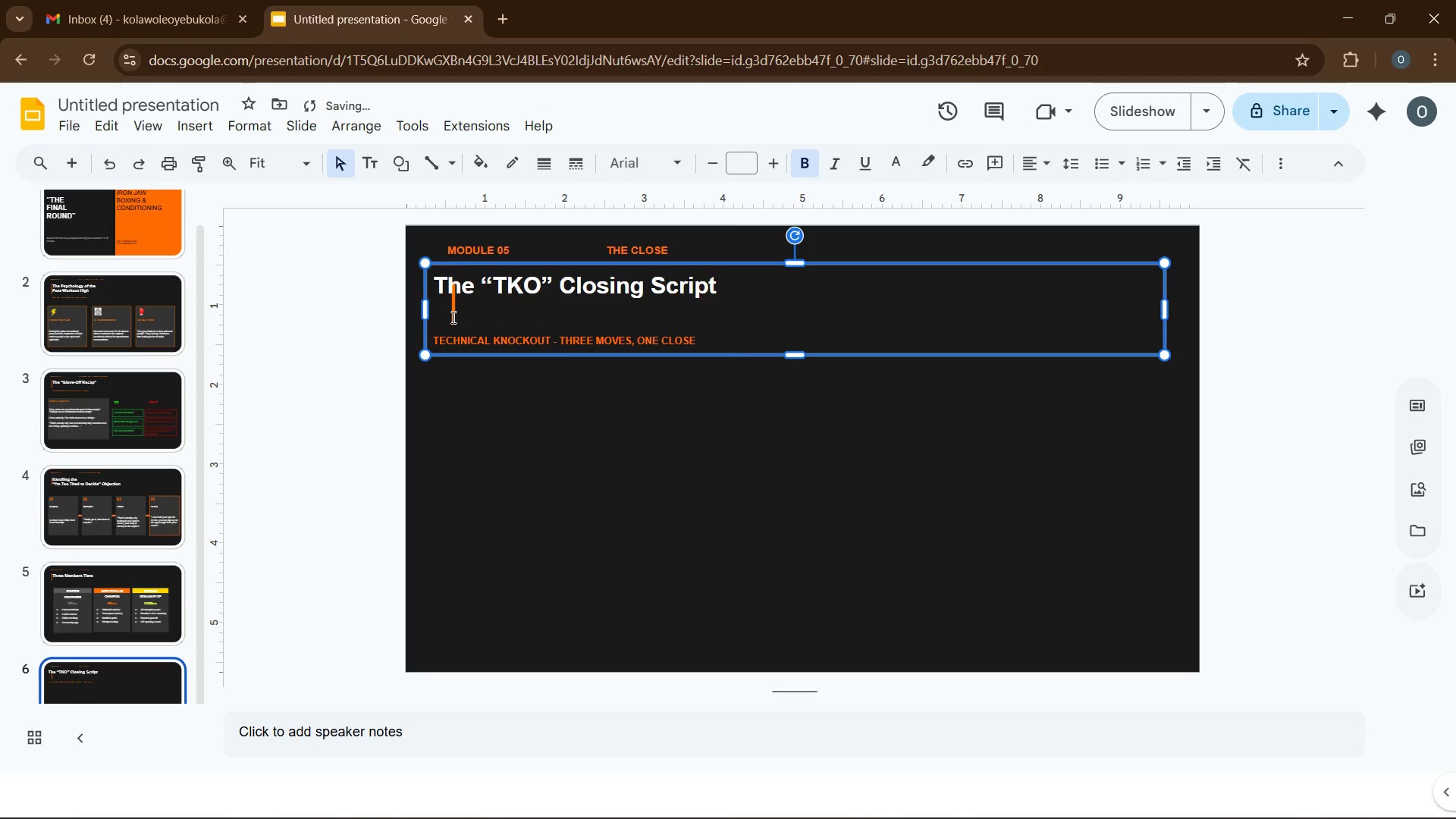 
left_click([456, 315])
 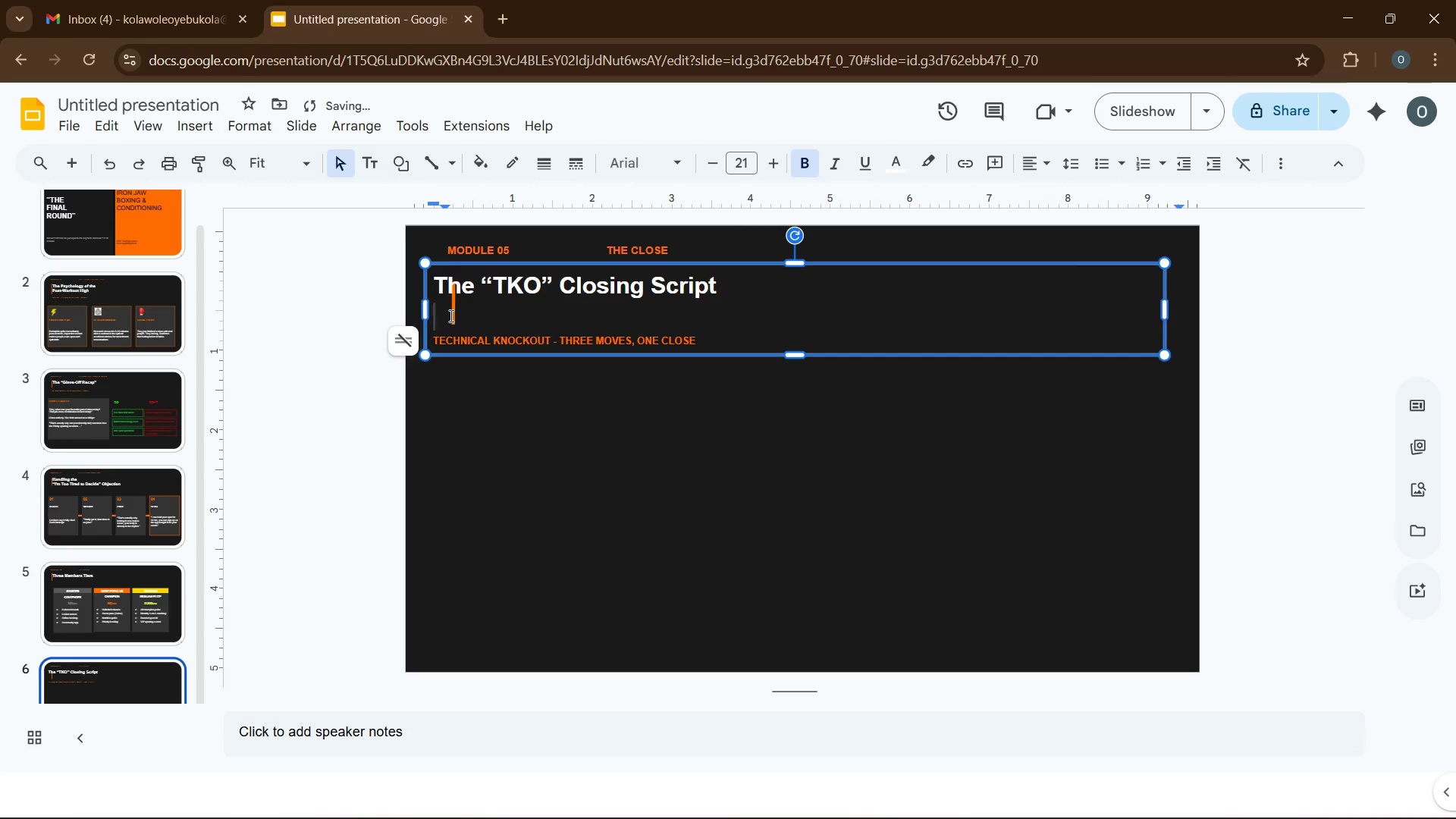 
left_click([450, 315])
 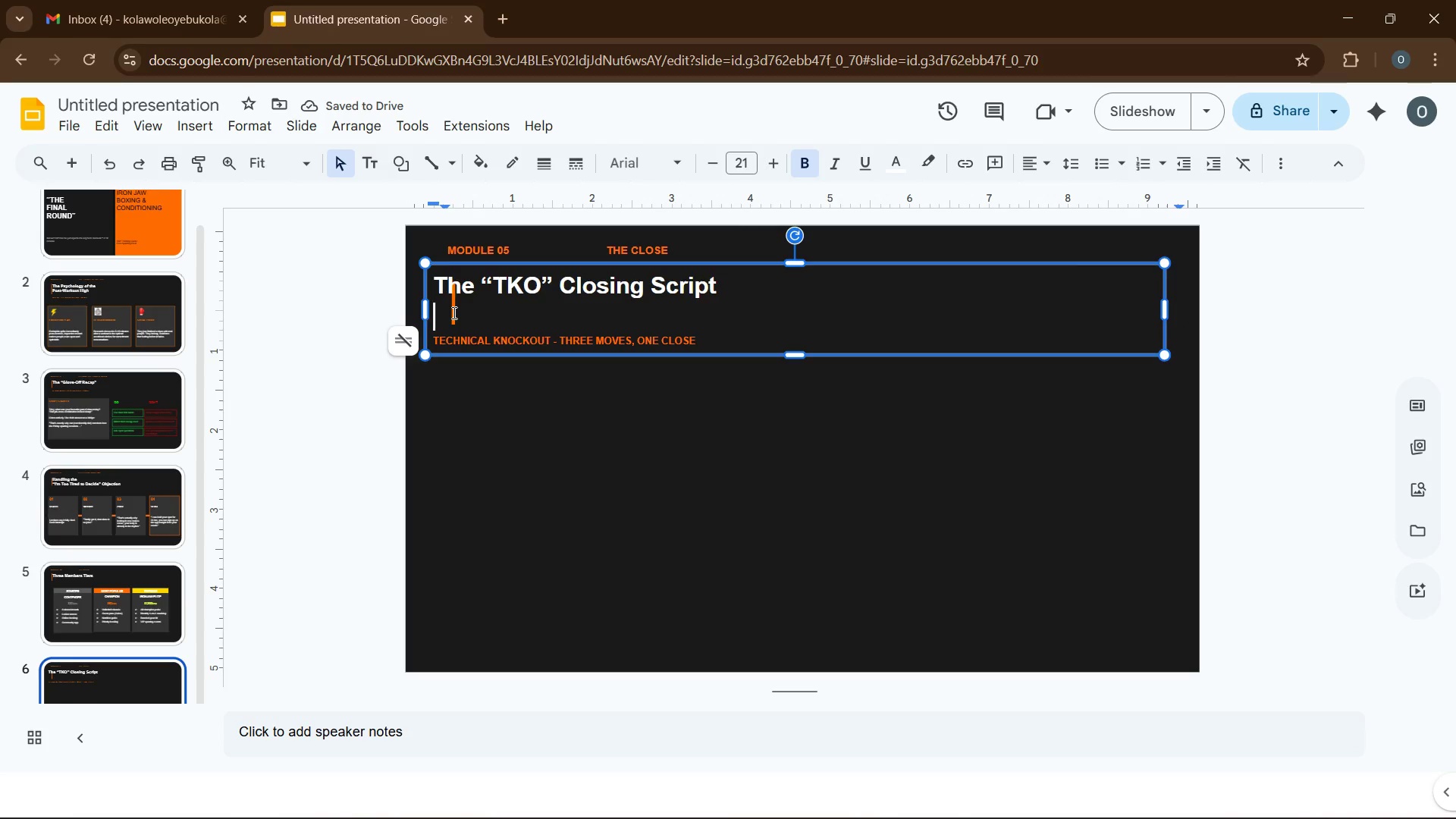 
double_click([453, 313])
 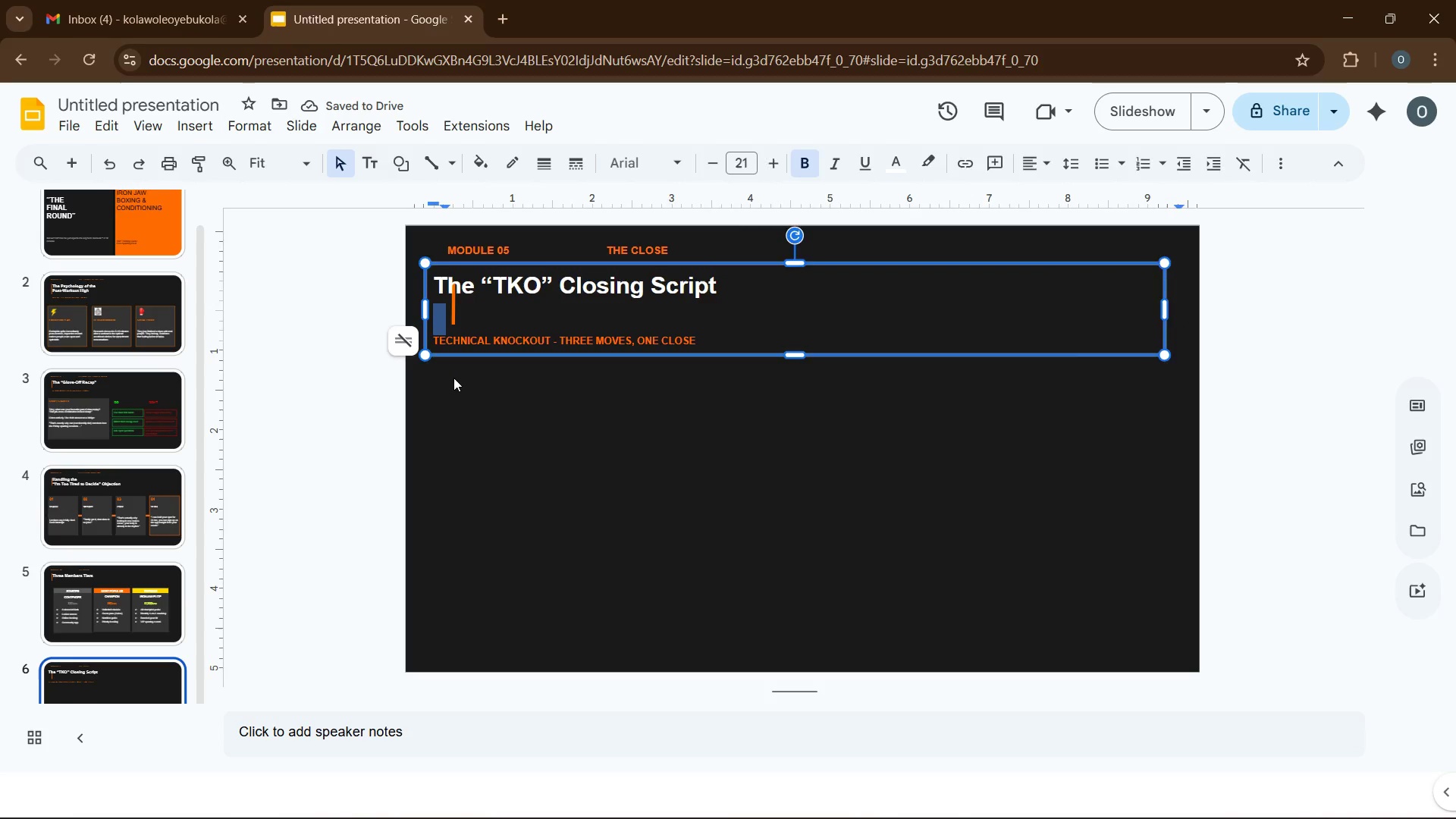 
left_click([453, 378])
 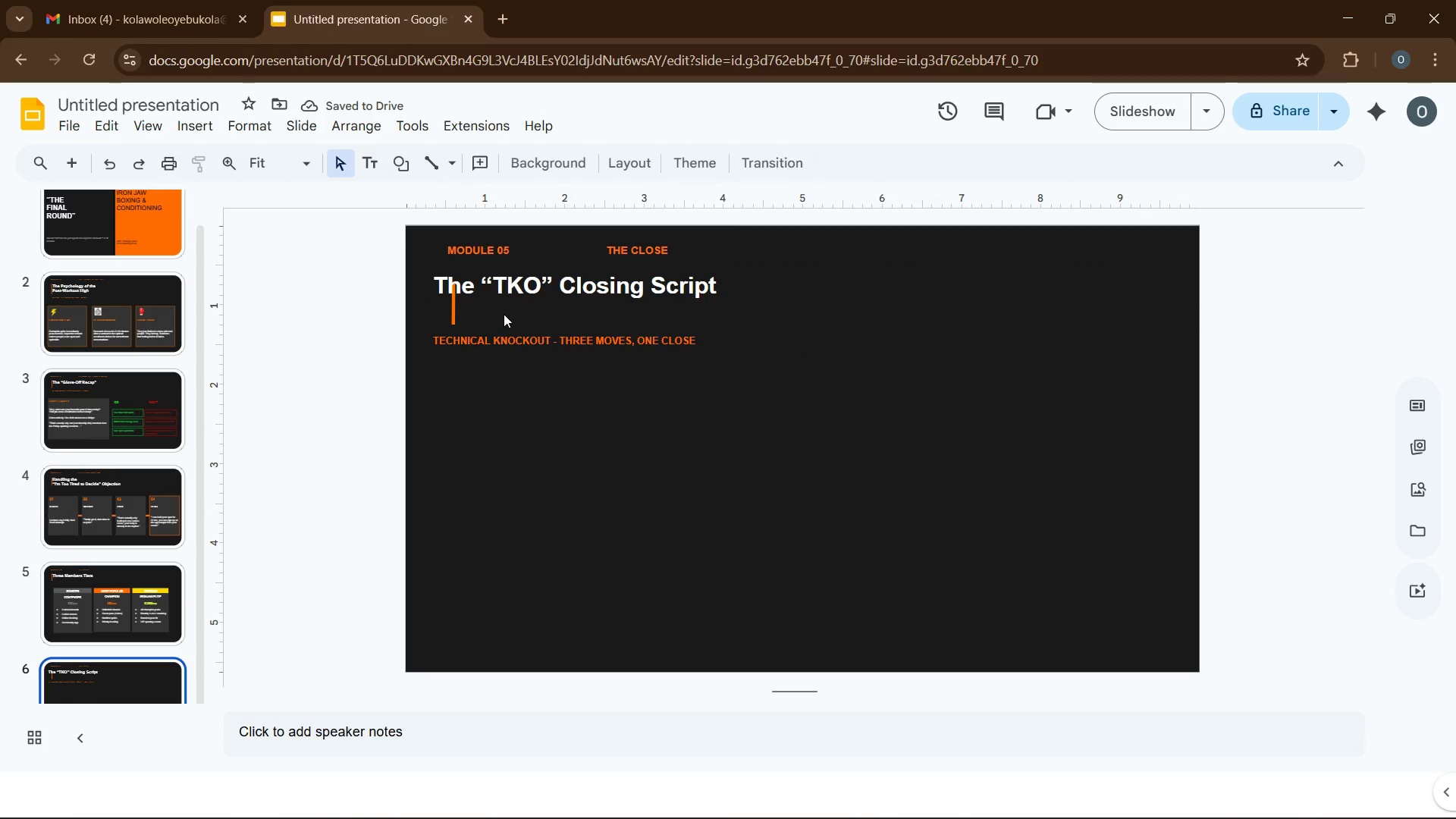 
left_click_drag(start_coordinate=[504, 314], to_coordinate=[519, 392])
 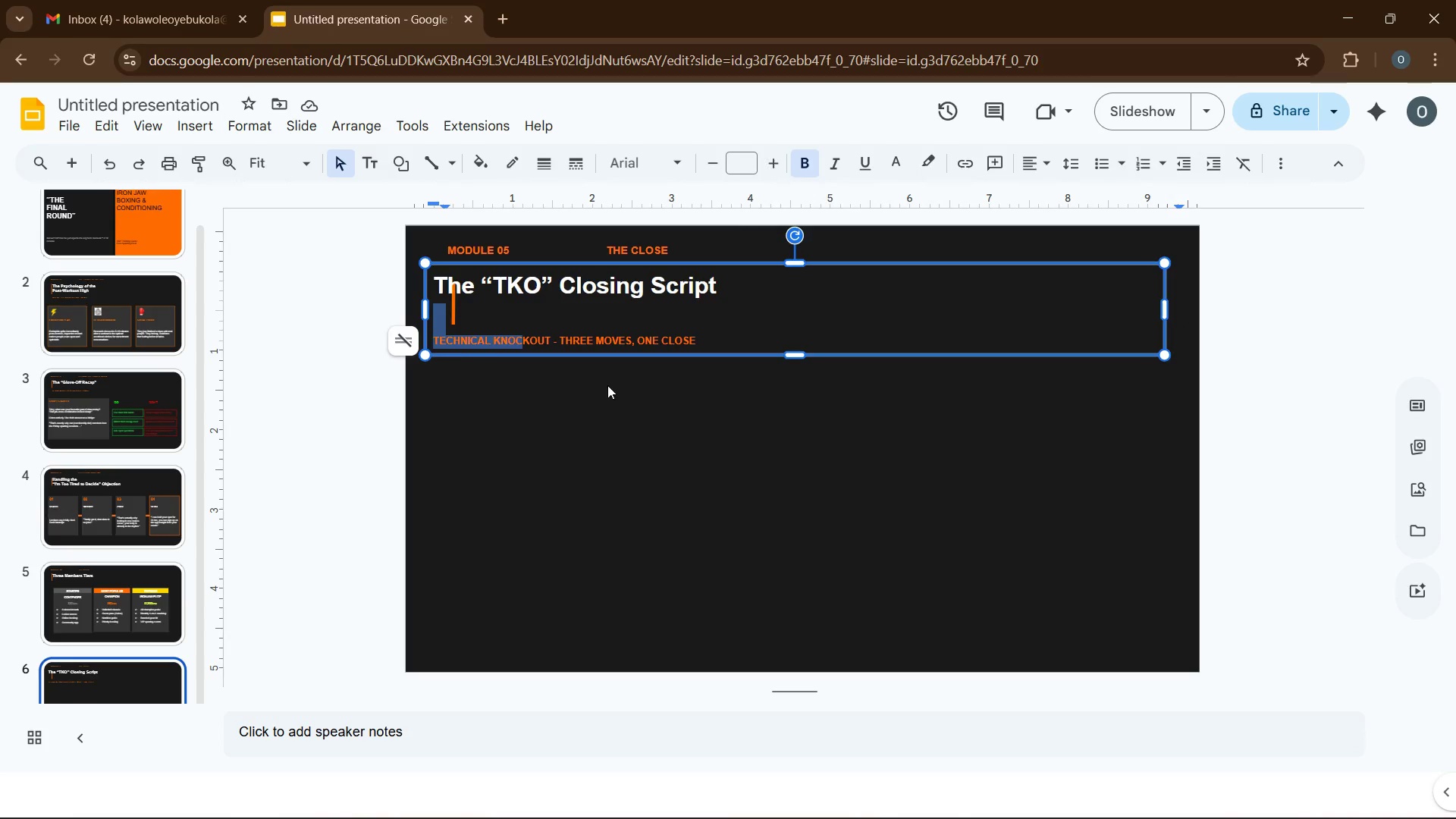 
left_click([607, 385])
 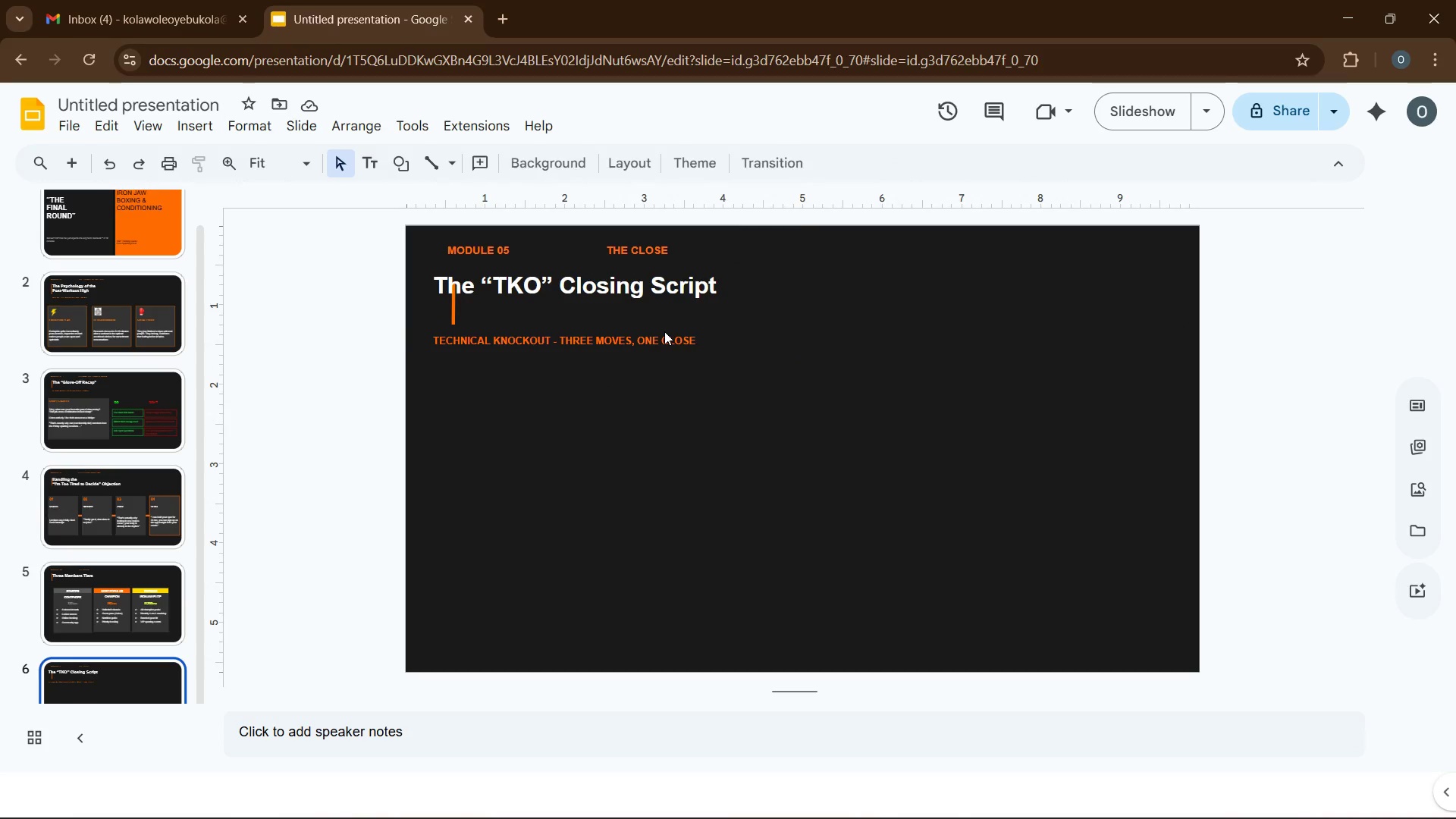 
left_click([664, 331])
 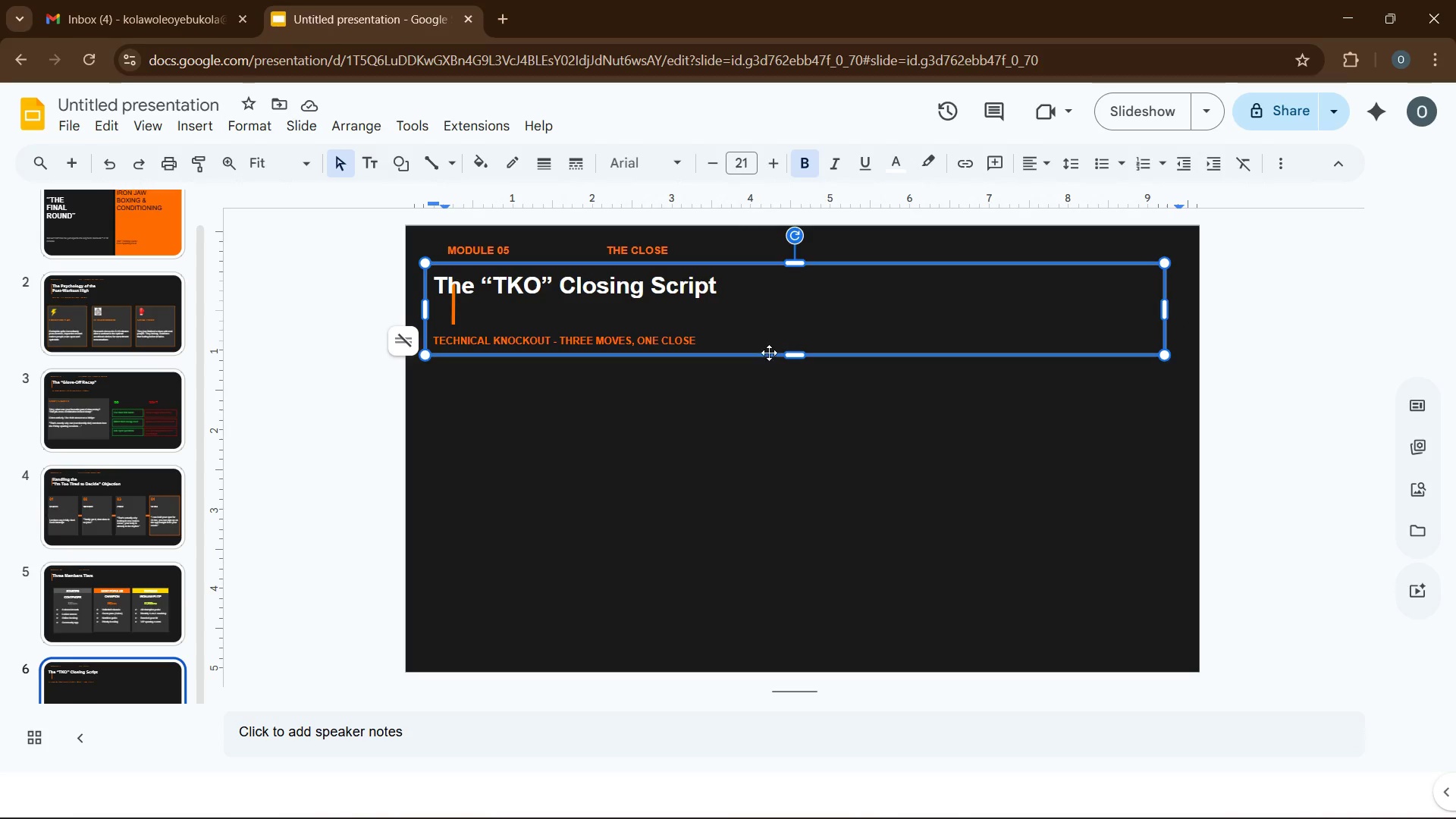 
left_click_drag(start_coordinate=[764, 355], to_coordinate=[769, 400])
 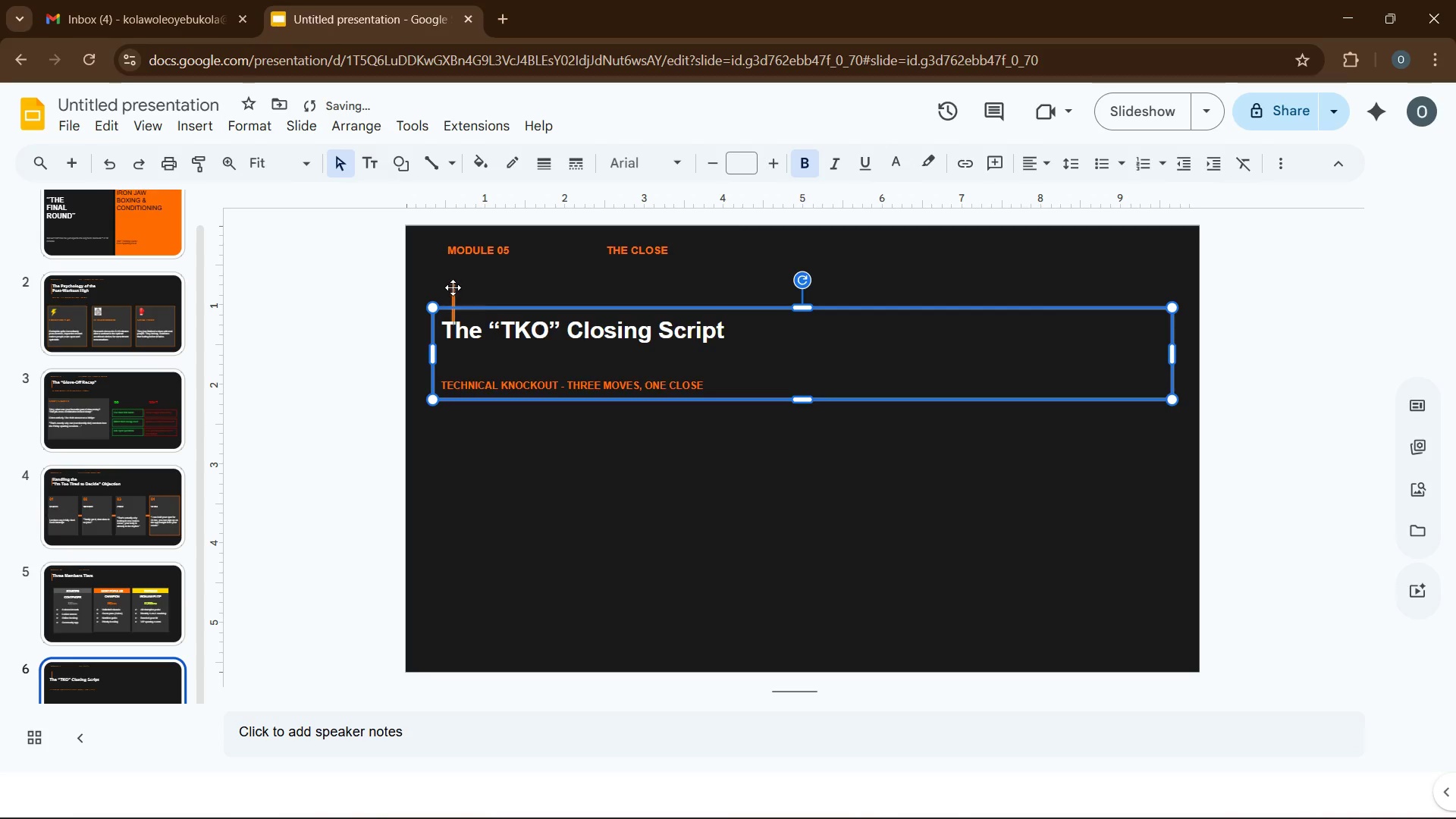 
left_click([453, 288])
 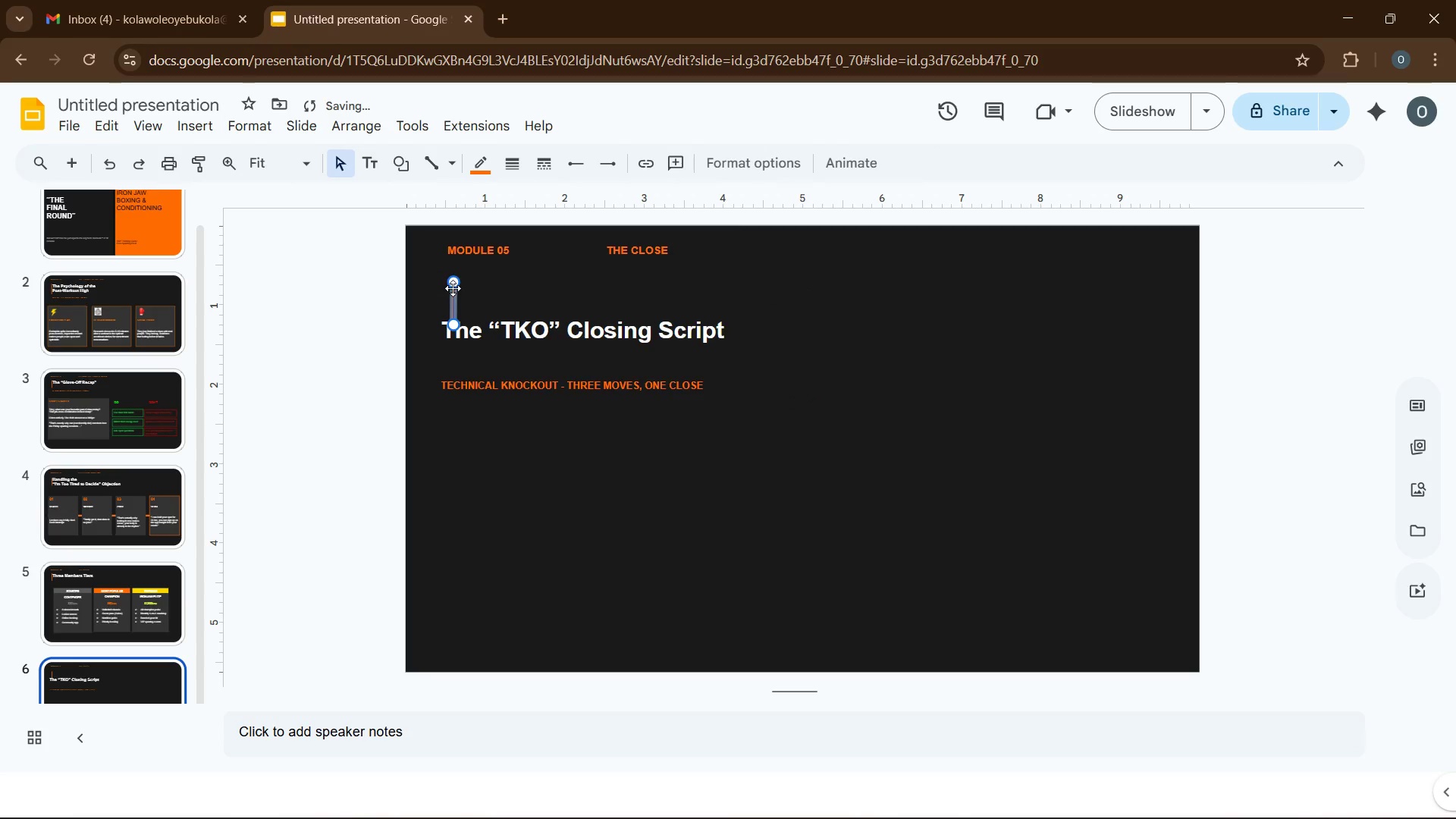 
left_click_drag(start_coordinate=[453, 288], to_coordinate=[458, 309])
 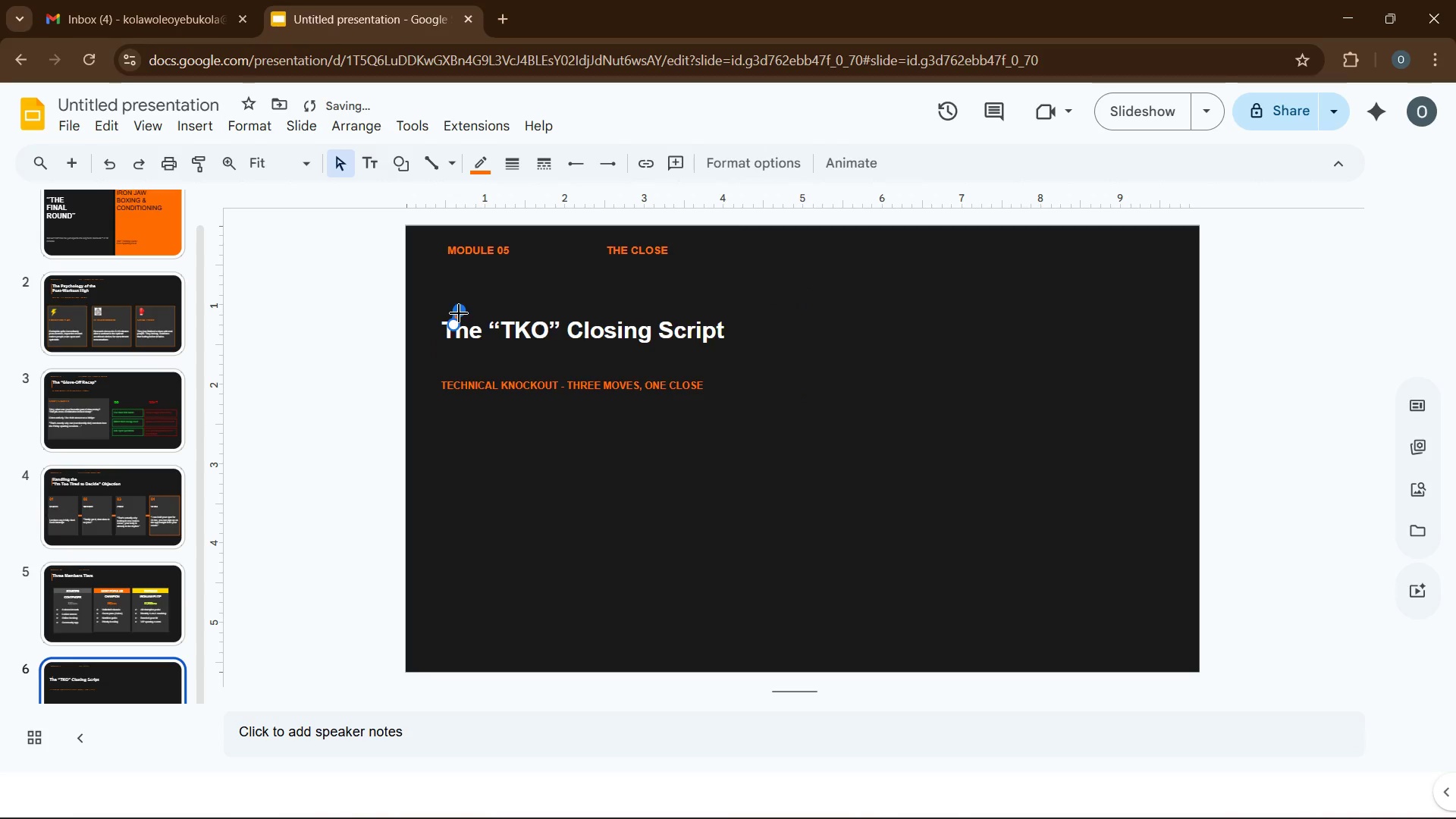 
left_click_drag(start_coordinate=[459, 312], to_coordinate=[443, 279])
 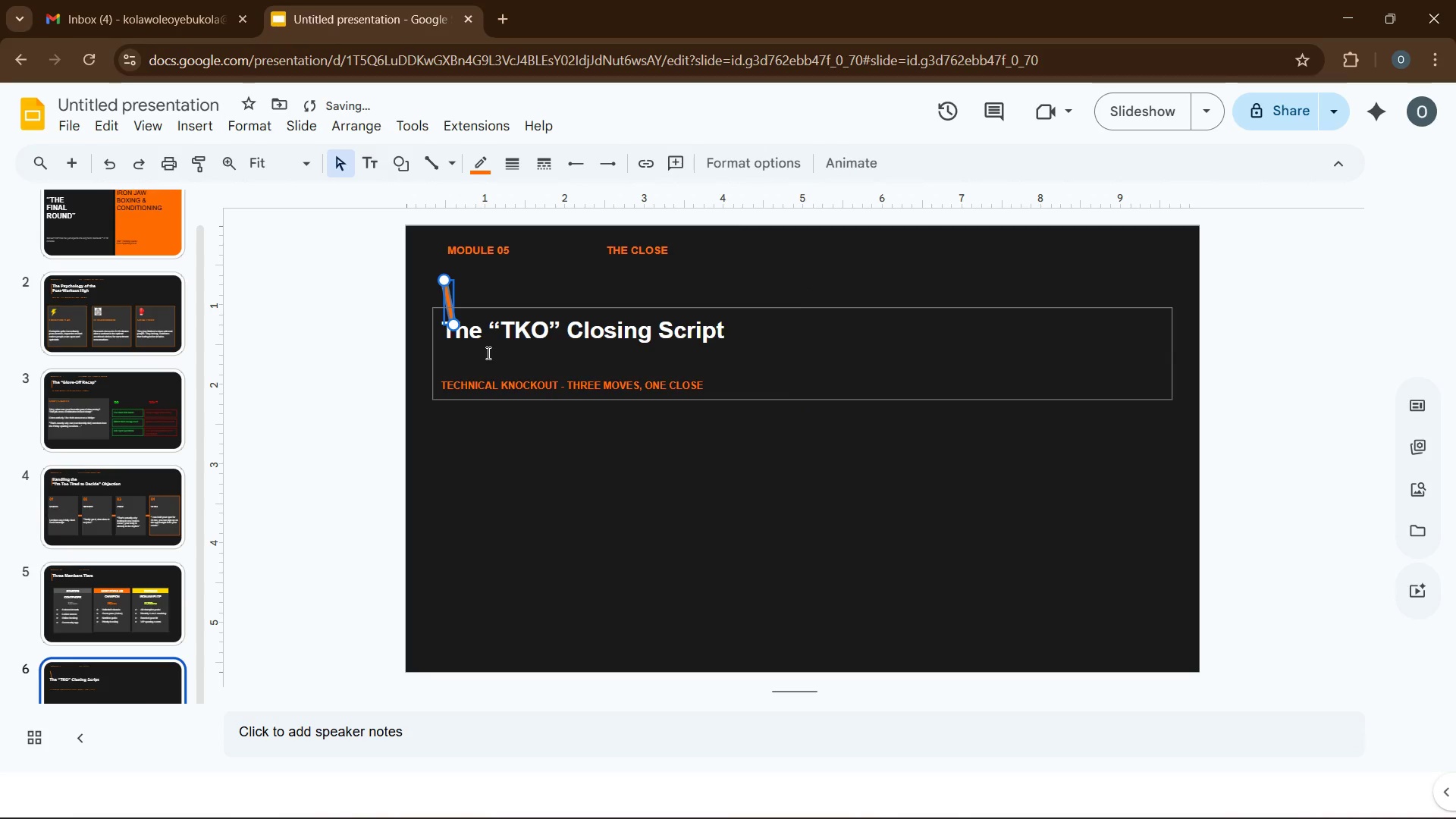 
key(Delete)
 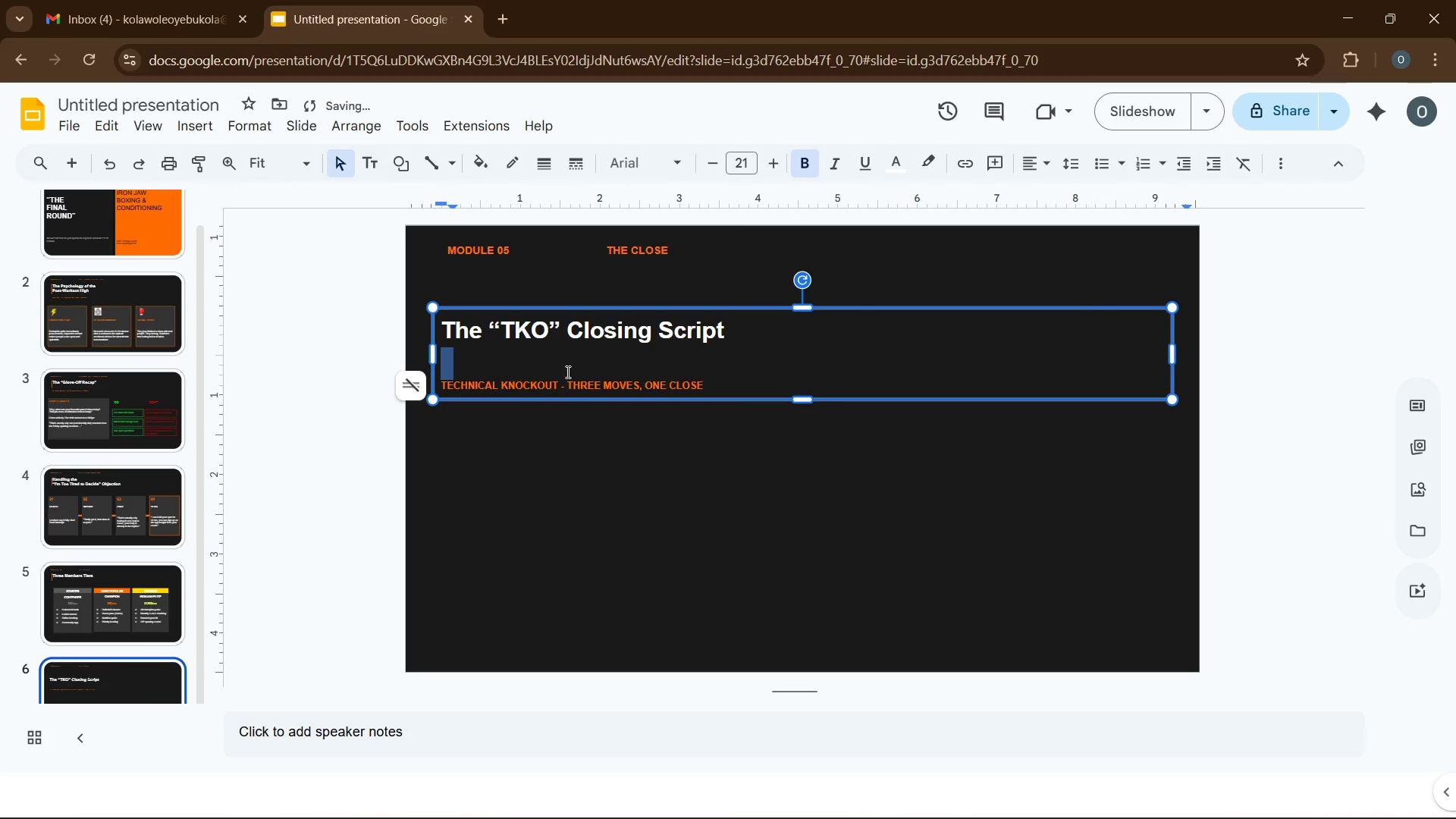 
left_click_drag(start_coordinate=[619, 374], to_coordinate=[626, 312])
 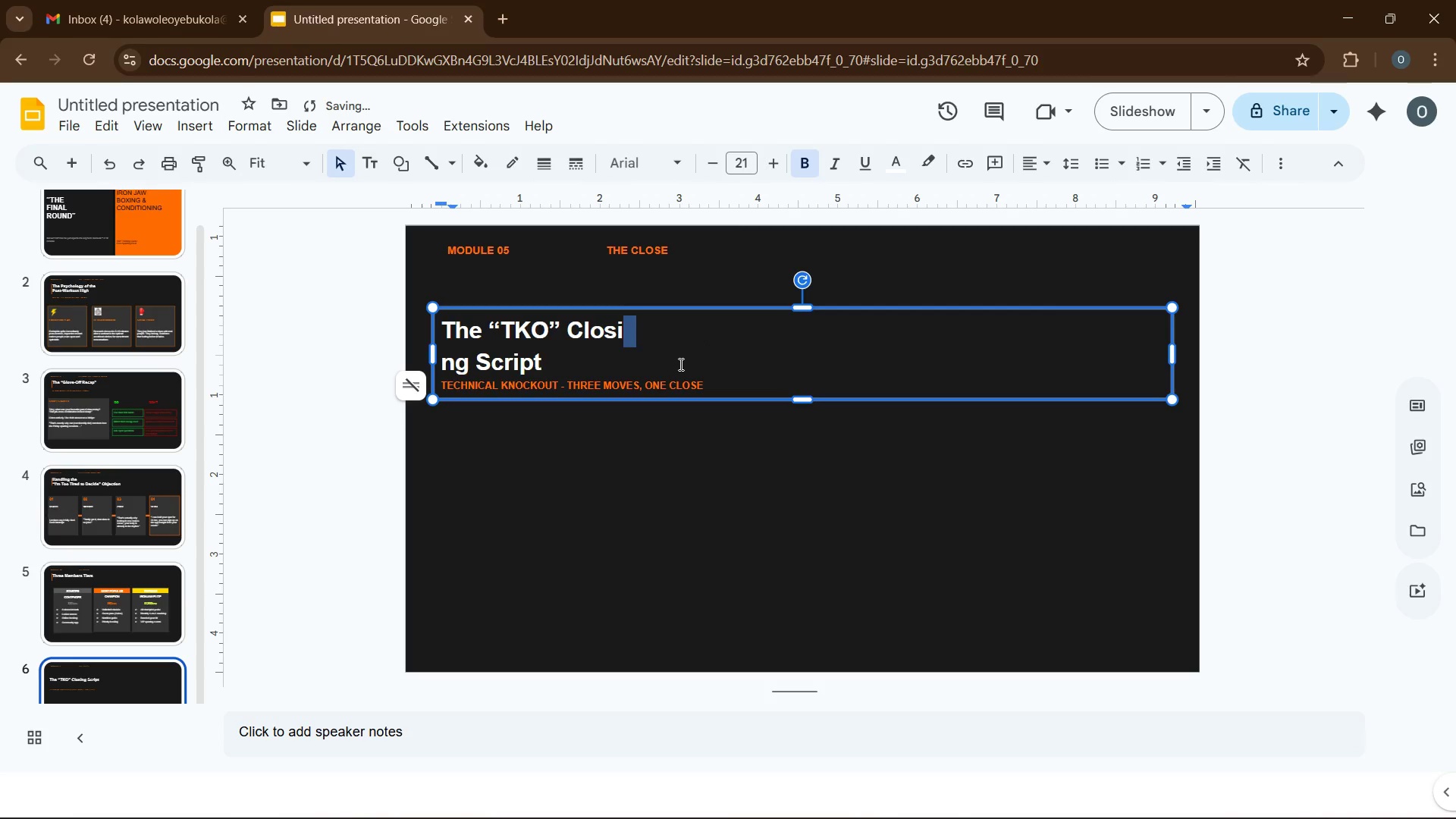 
left_click([679, 364])
 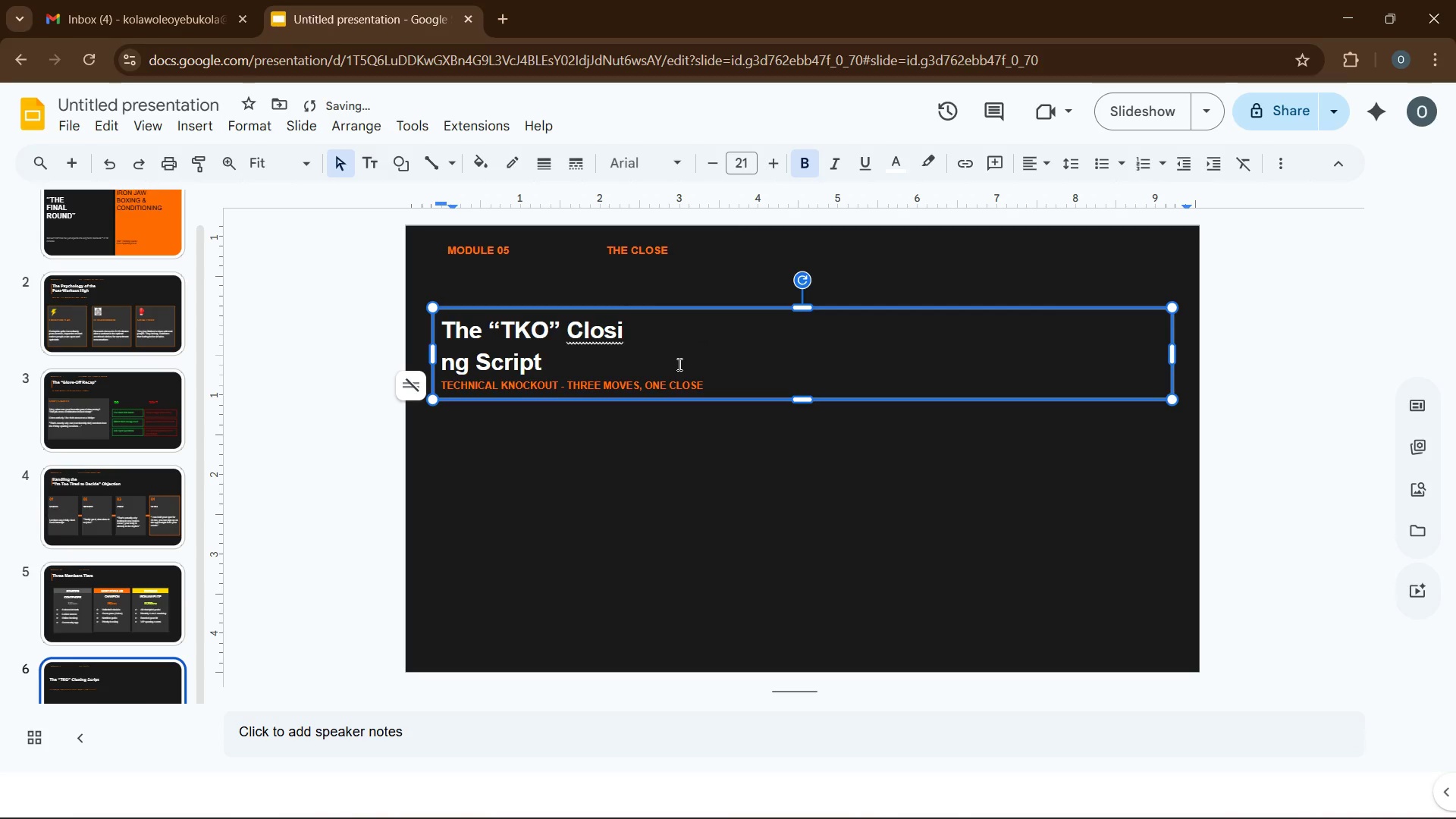 
key(Control+Z)
 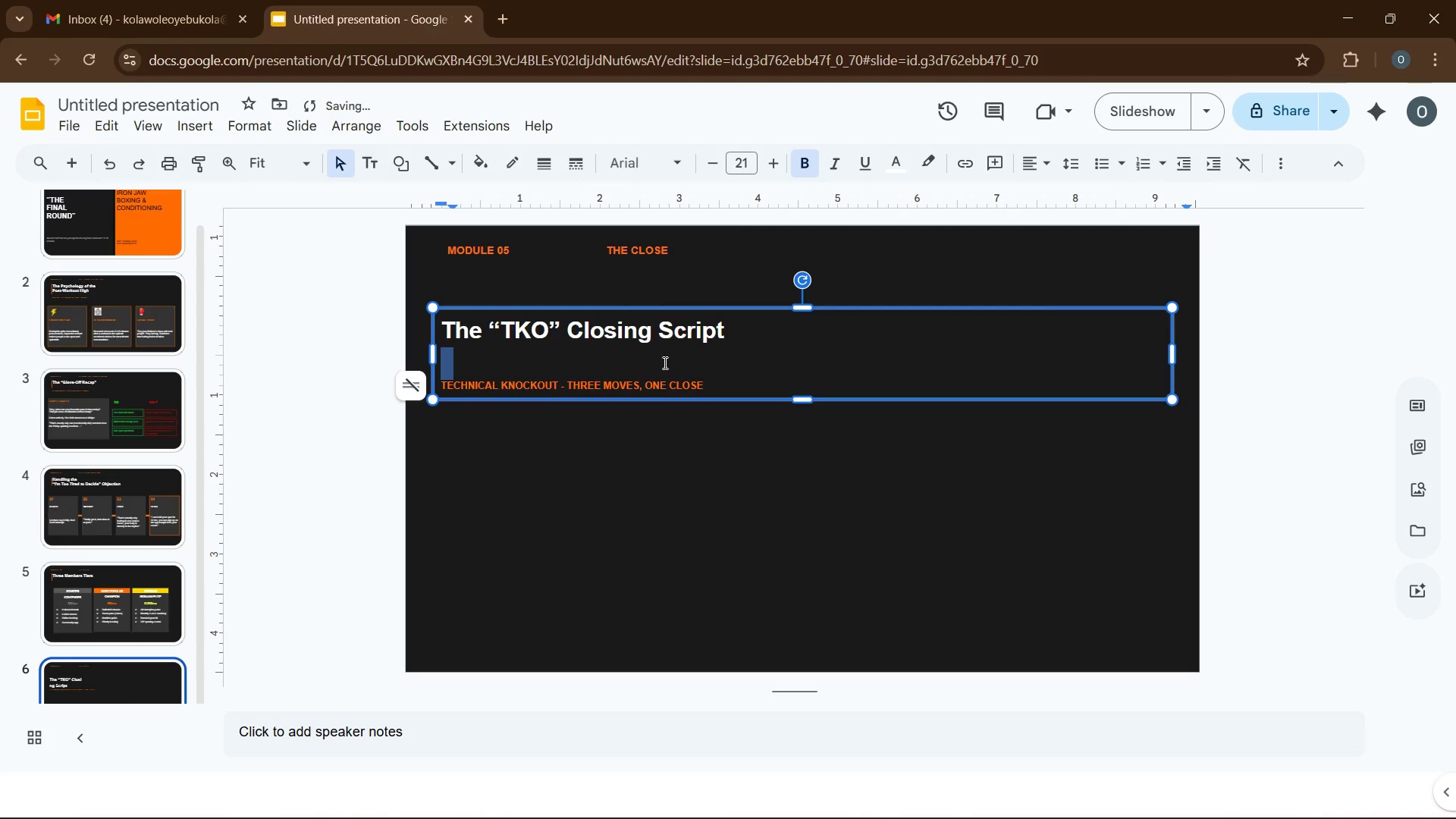 
left_click([664, 362])
 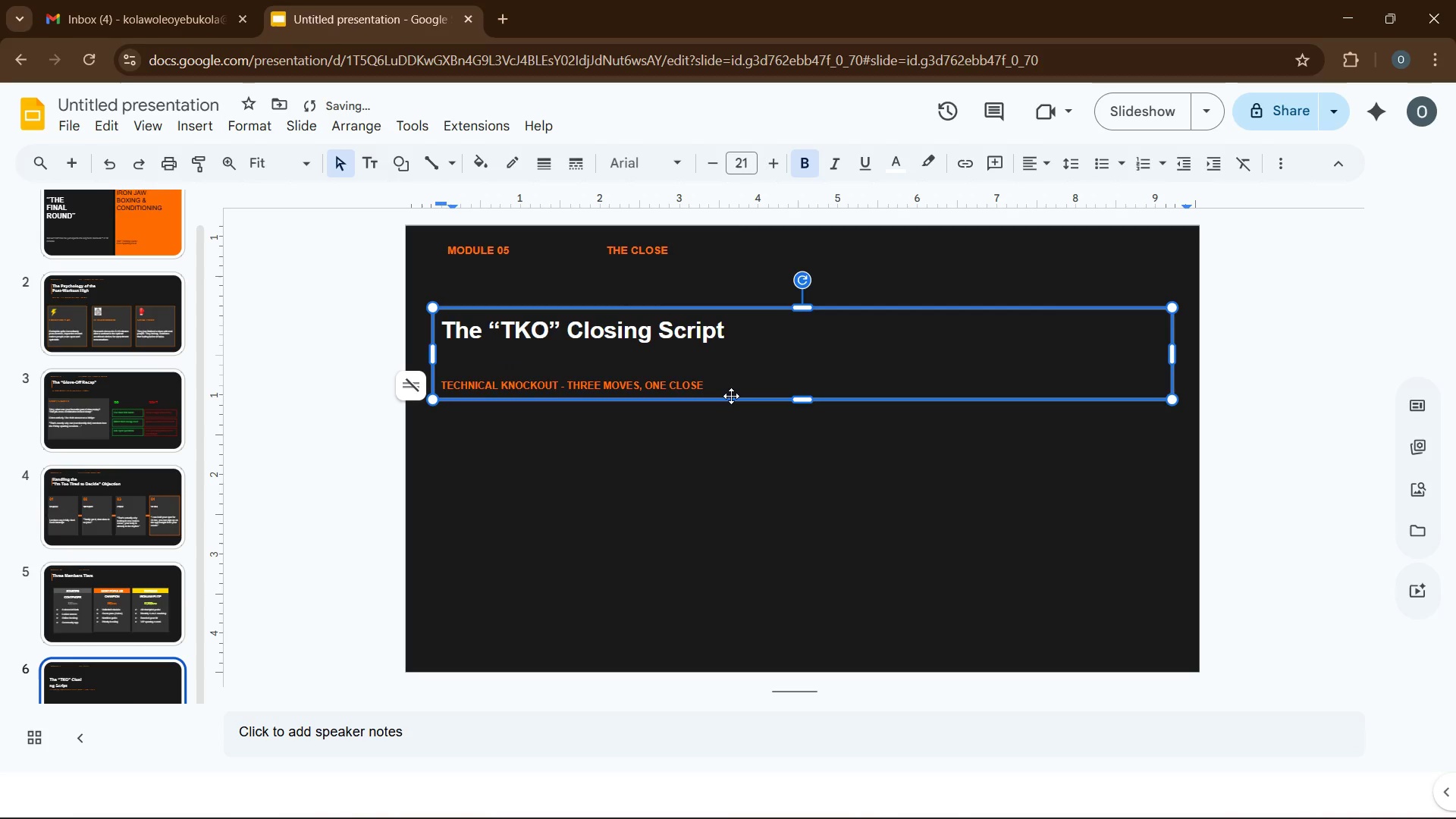 
left_click_drag(start_coordinate=[731, 396], to_coordinate=[743, 356])
 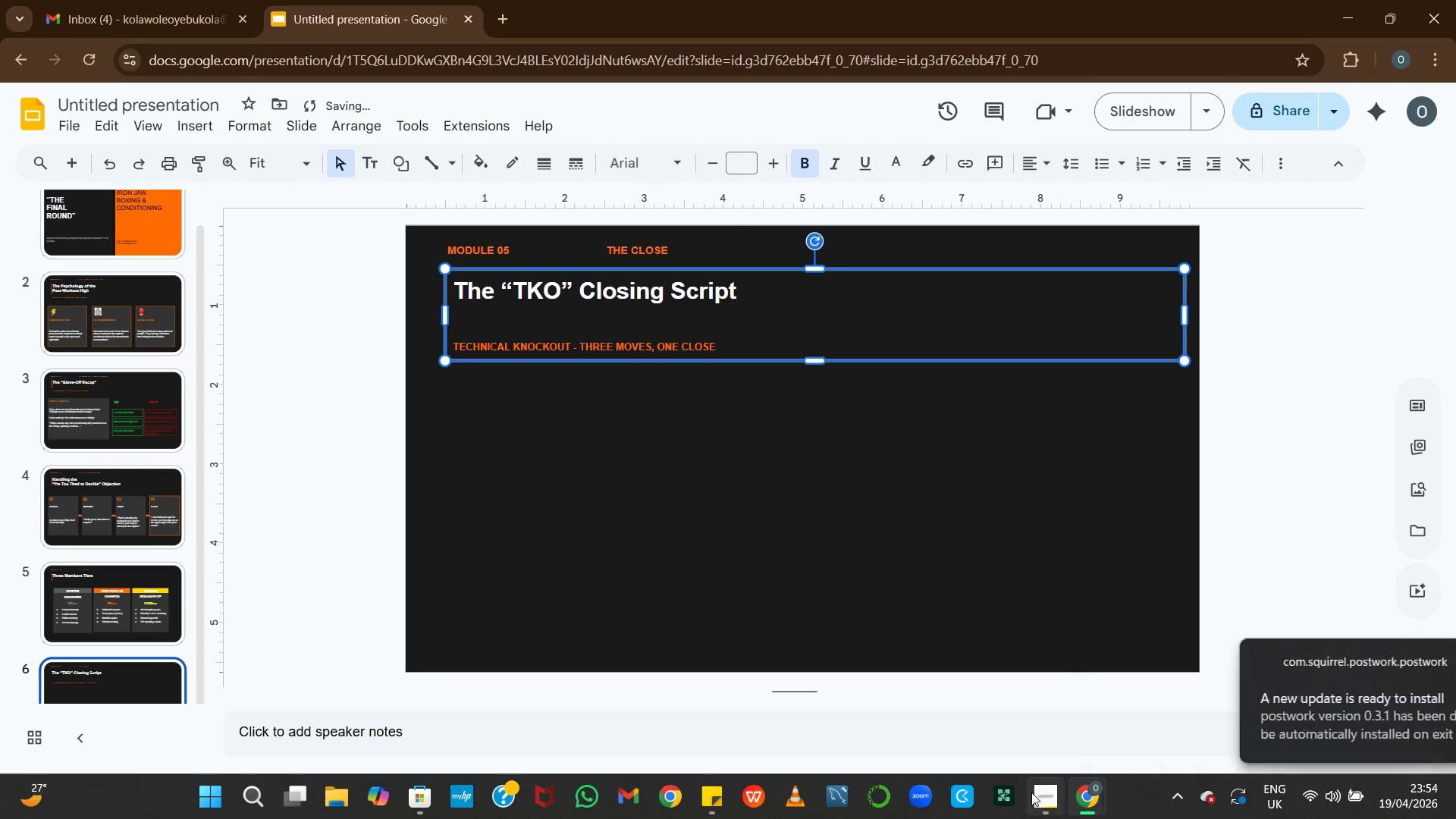 
left_click([1034, 795])